 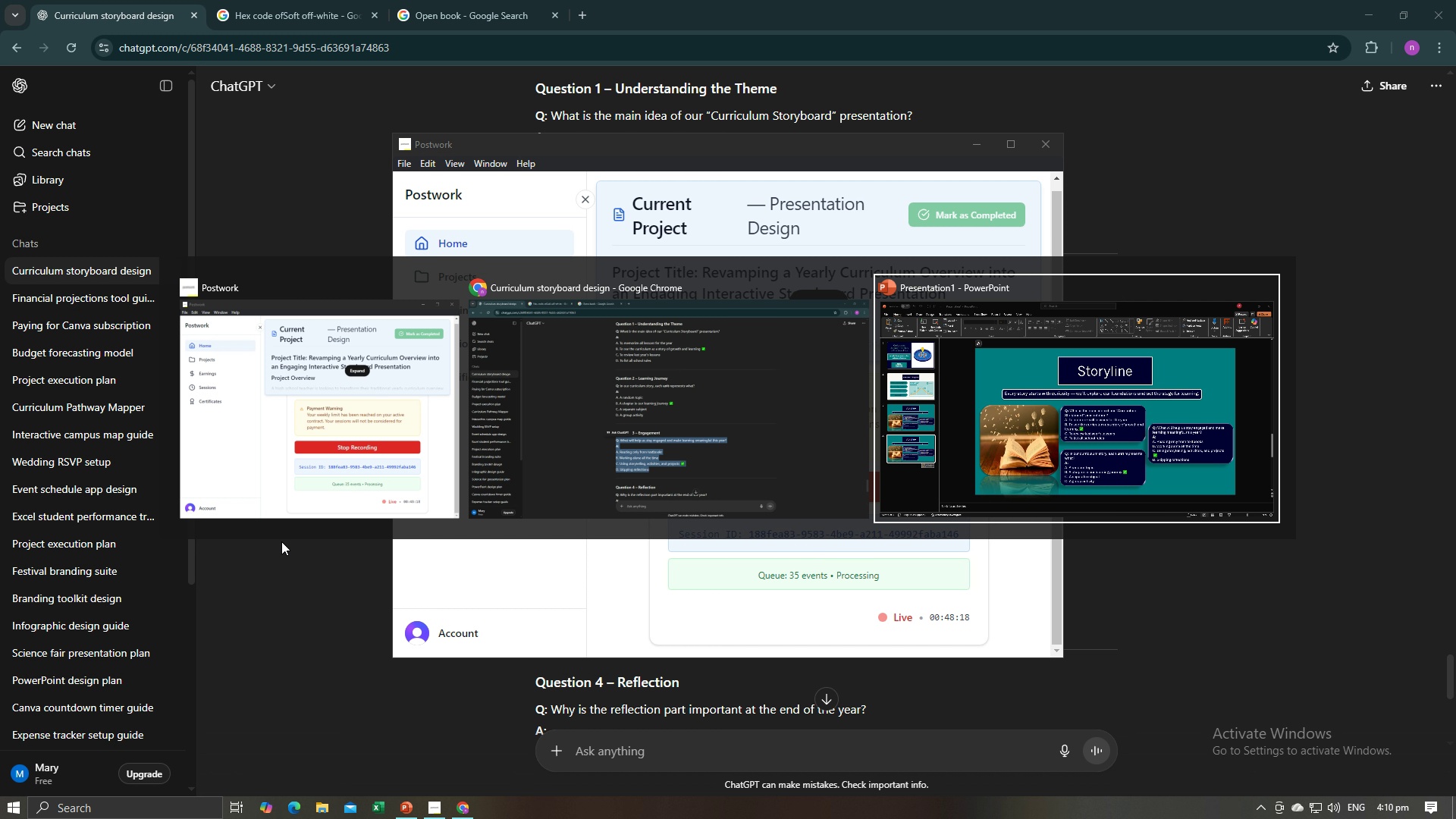 
key(Alt+Tab)
 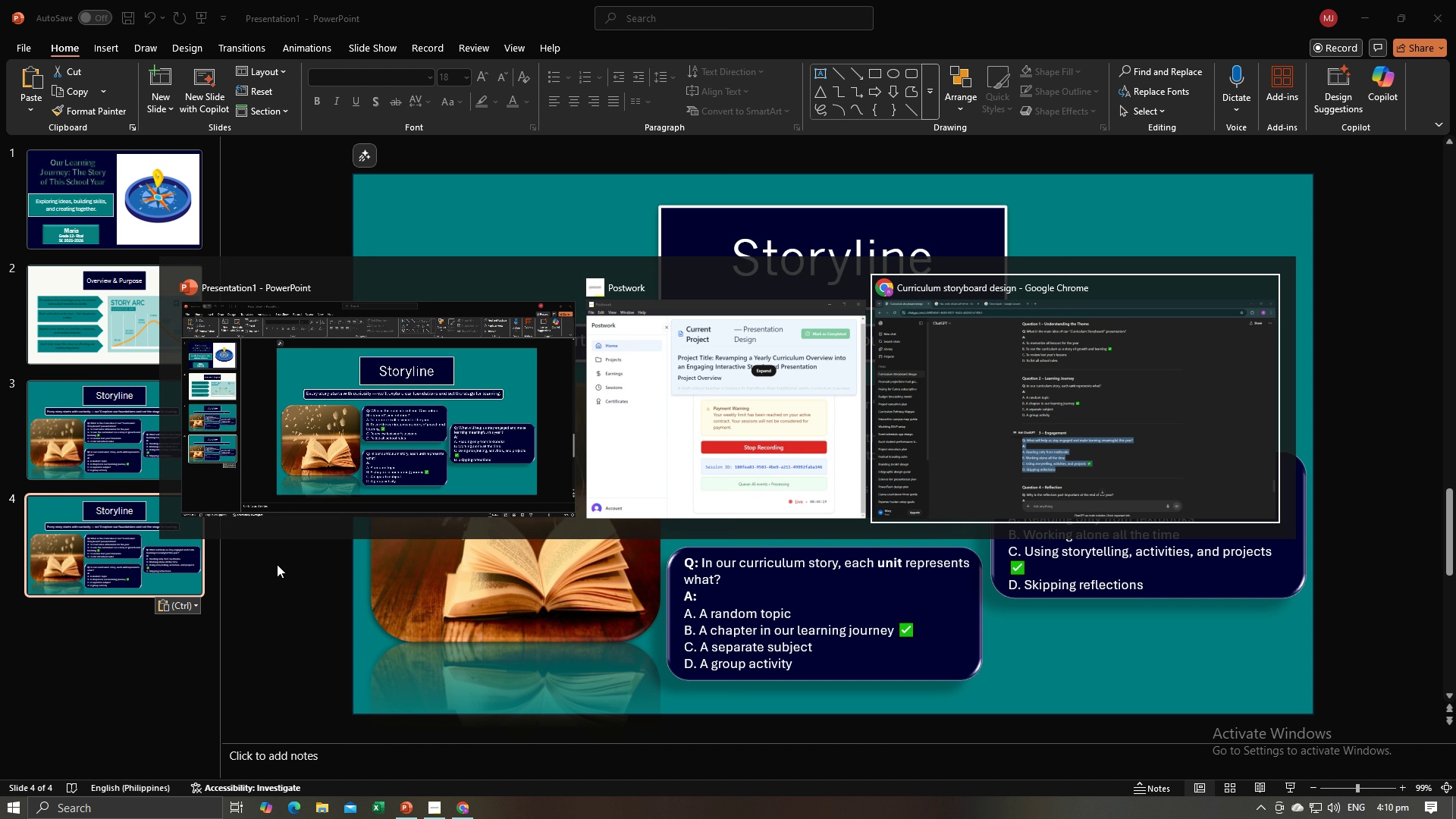 
key(Alt+Tab)
 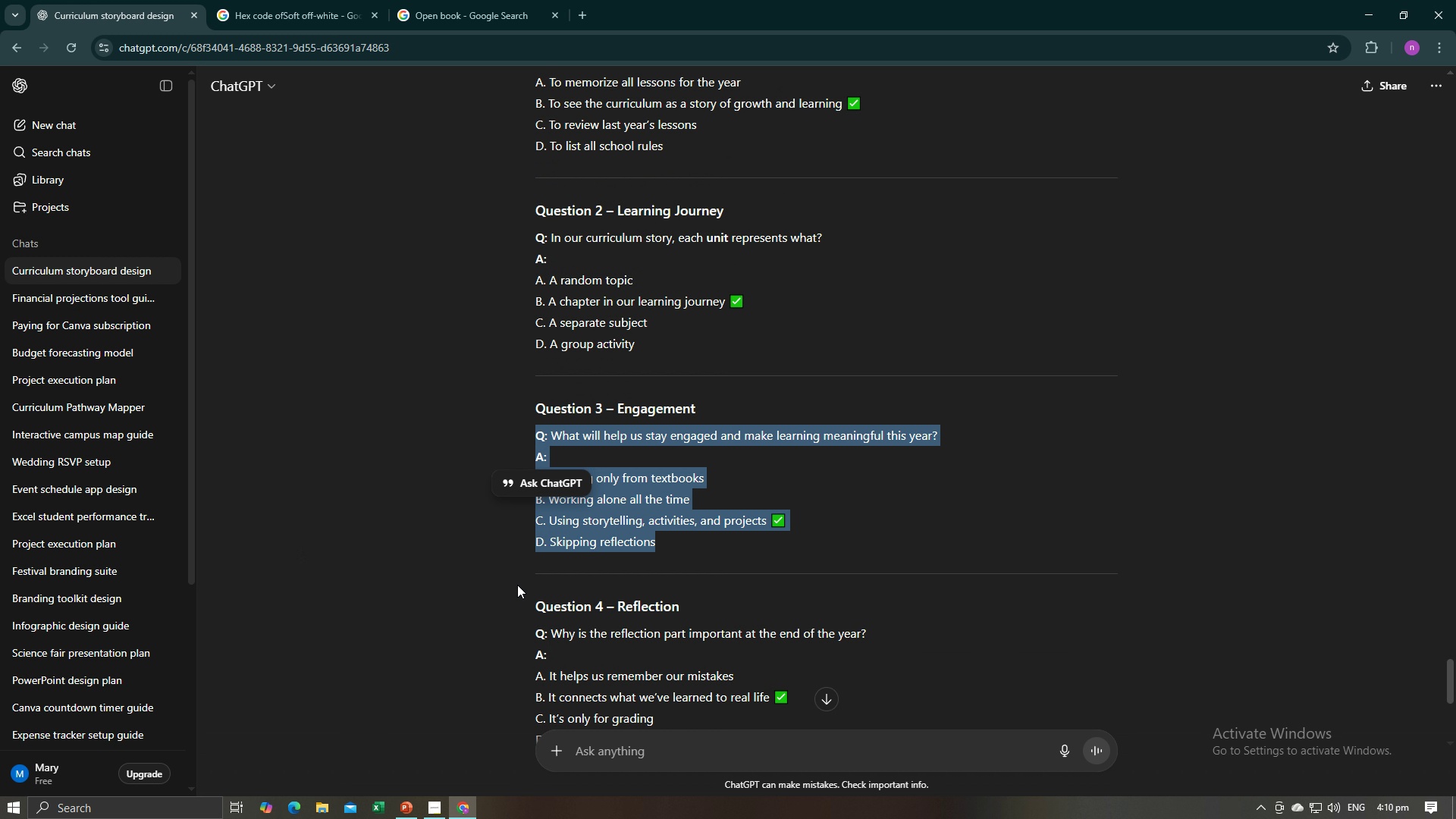 
scroll: coordinate [519, 585], scroll_direction: up, amount: 2.0
 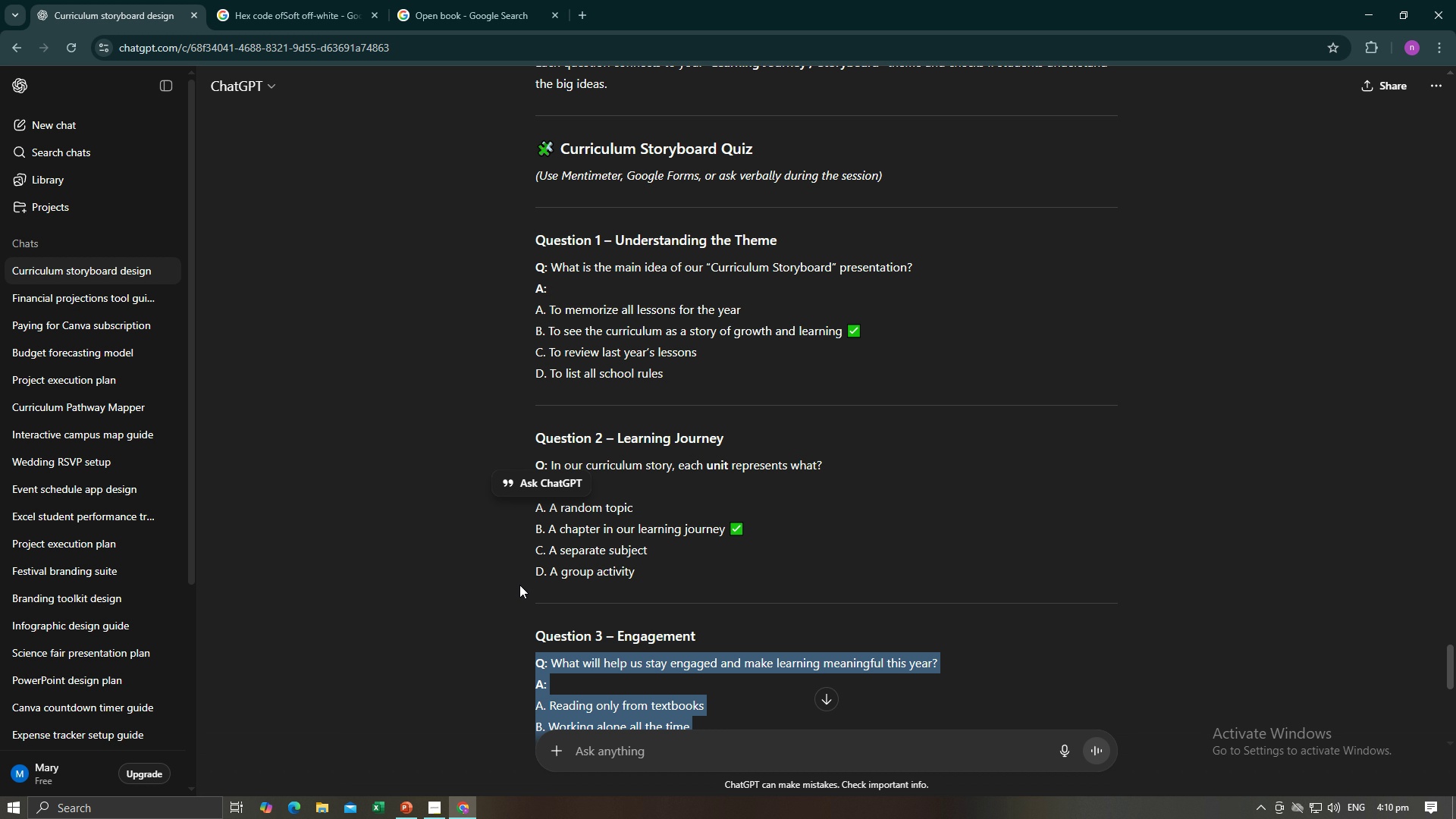 
wait(8.41)
 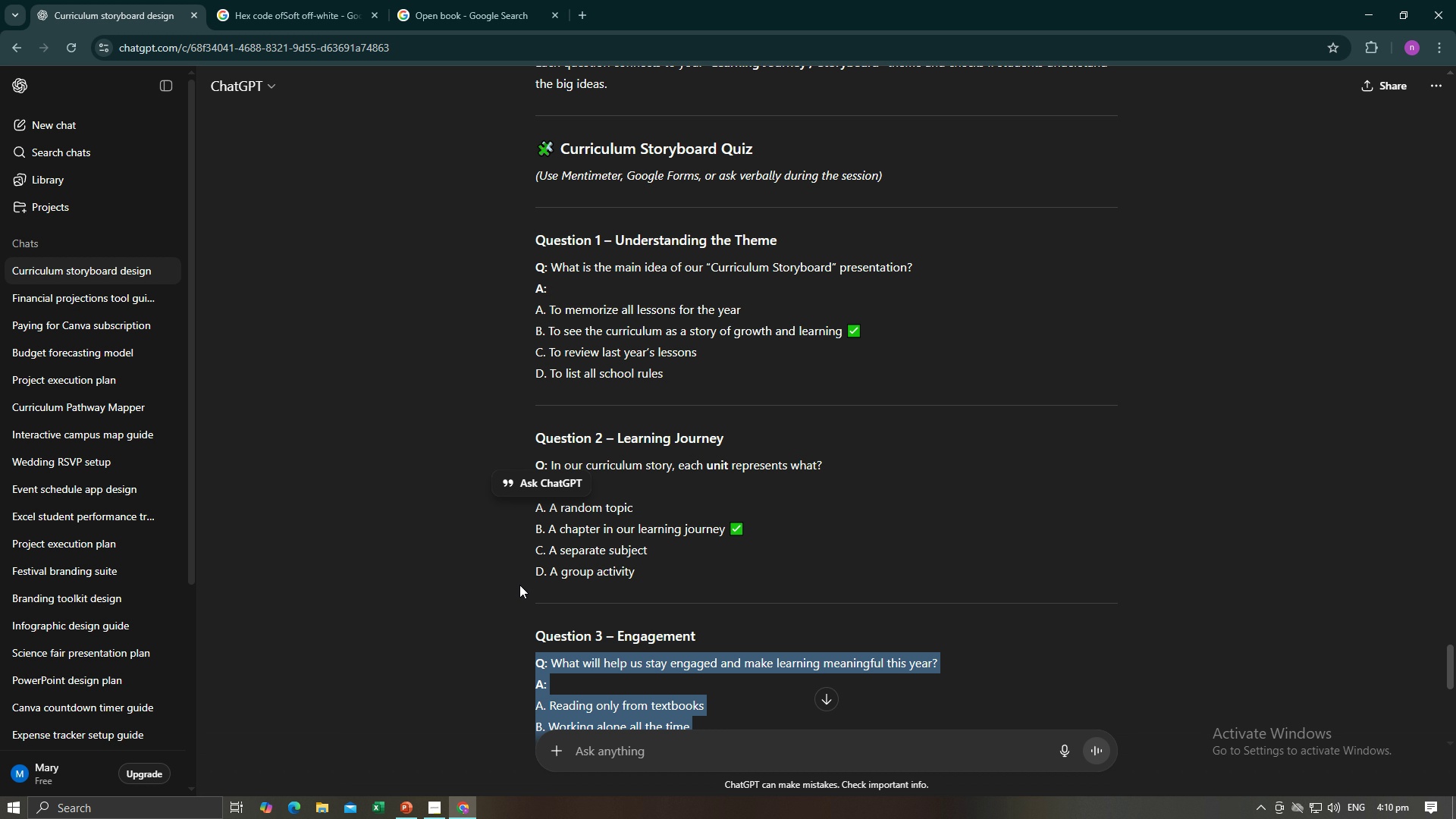 
scroll: coordinate [500, 566], scroll_direction: up, amount: 84.0
 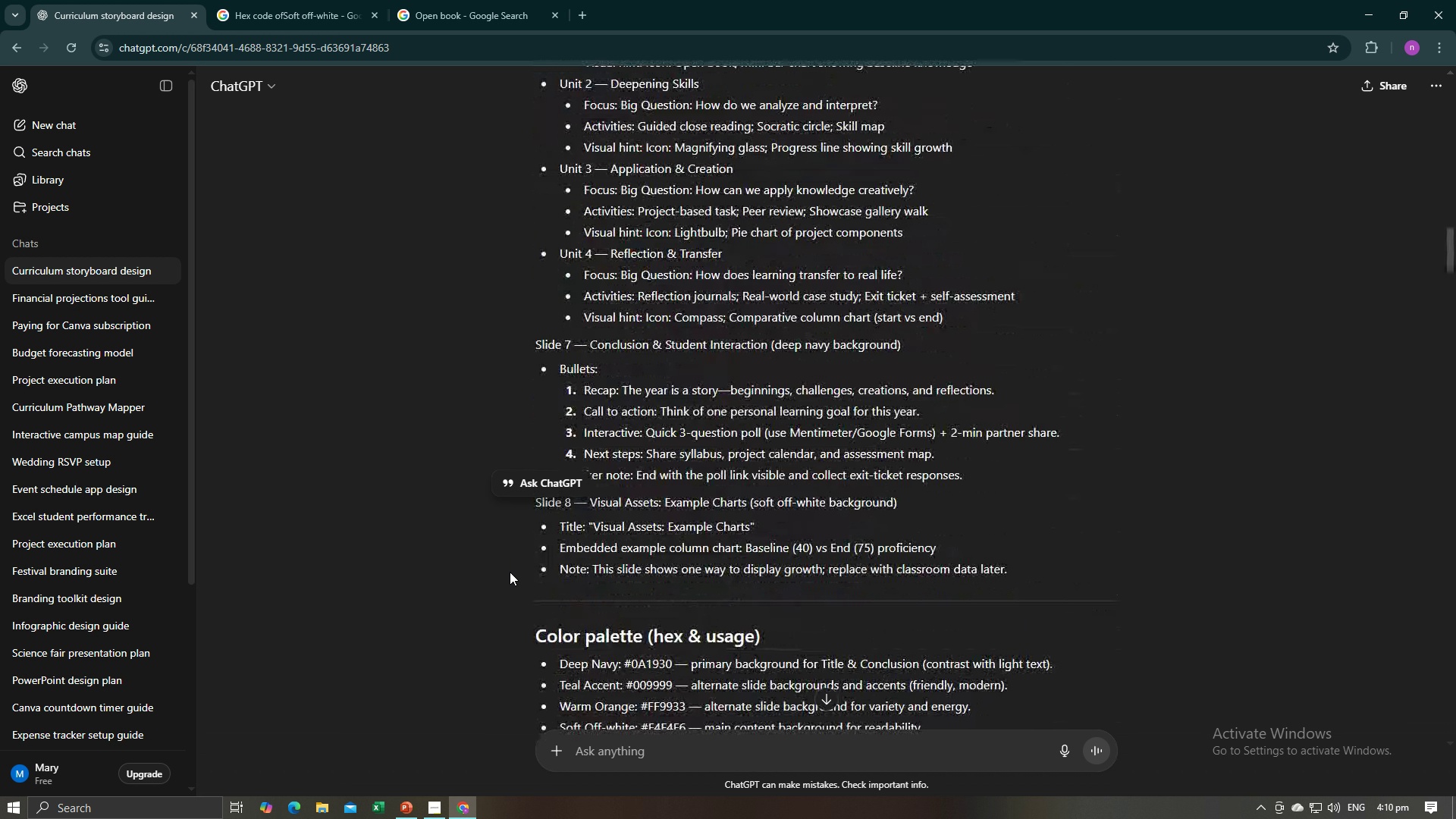 
scroll: coordinate [516, 581], scroll_direction: down, amount: 45.0
 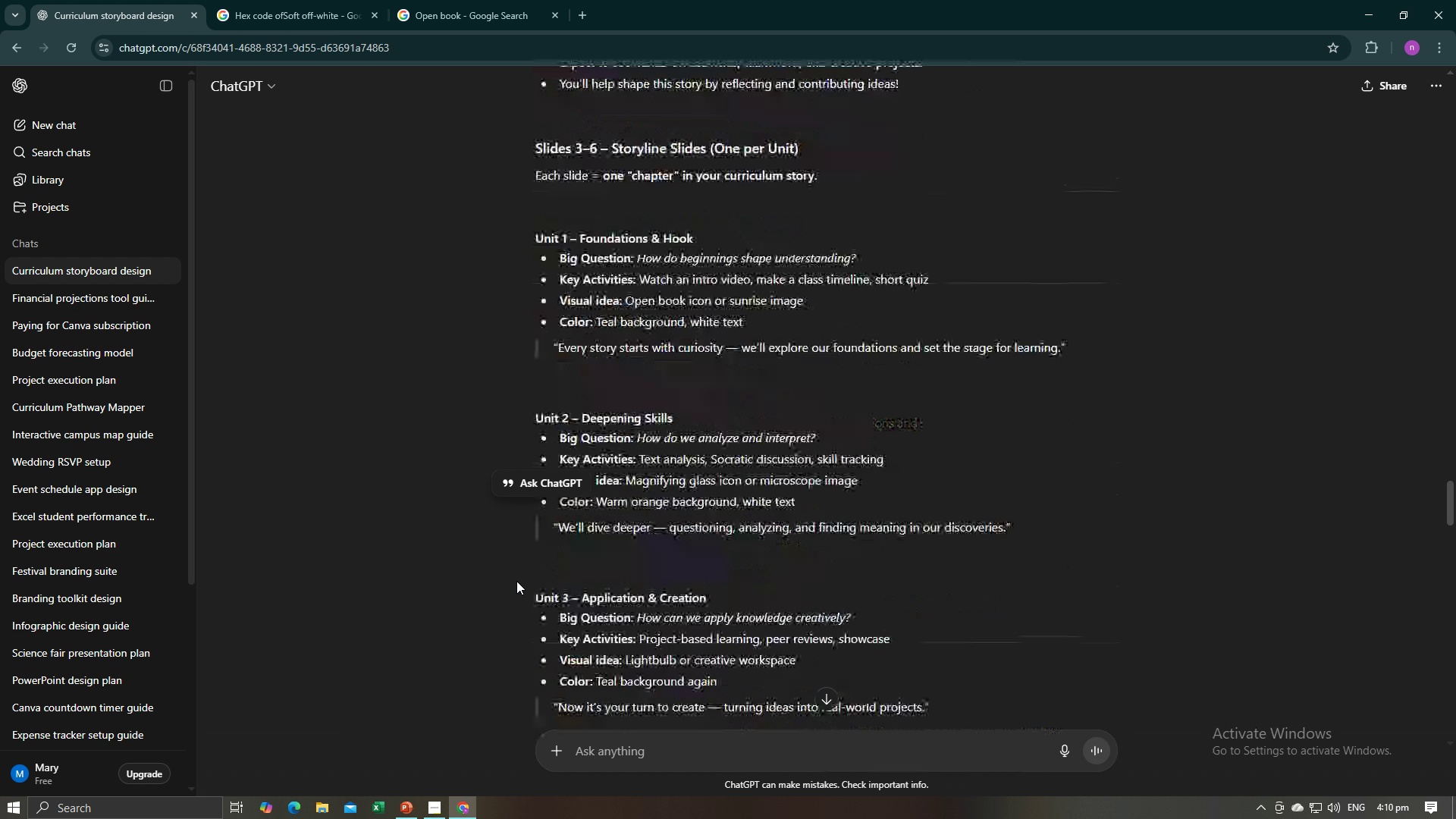 
scroll: coordinate [516, 581], scroll_direction: down, amount: 2.0
 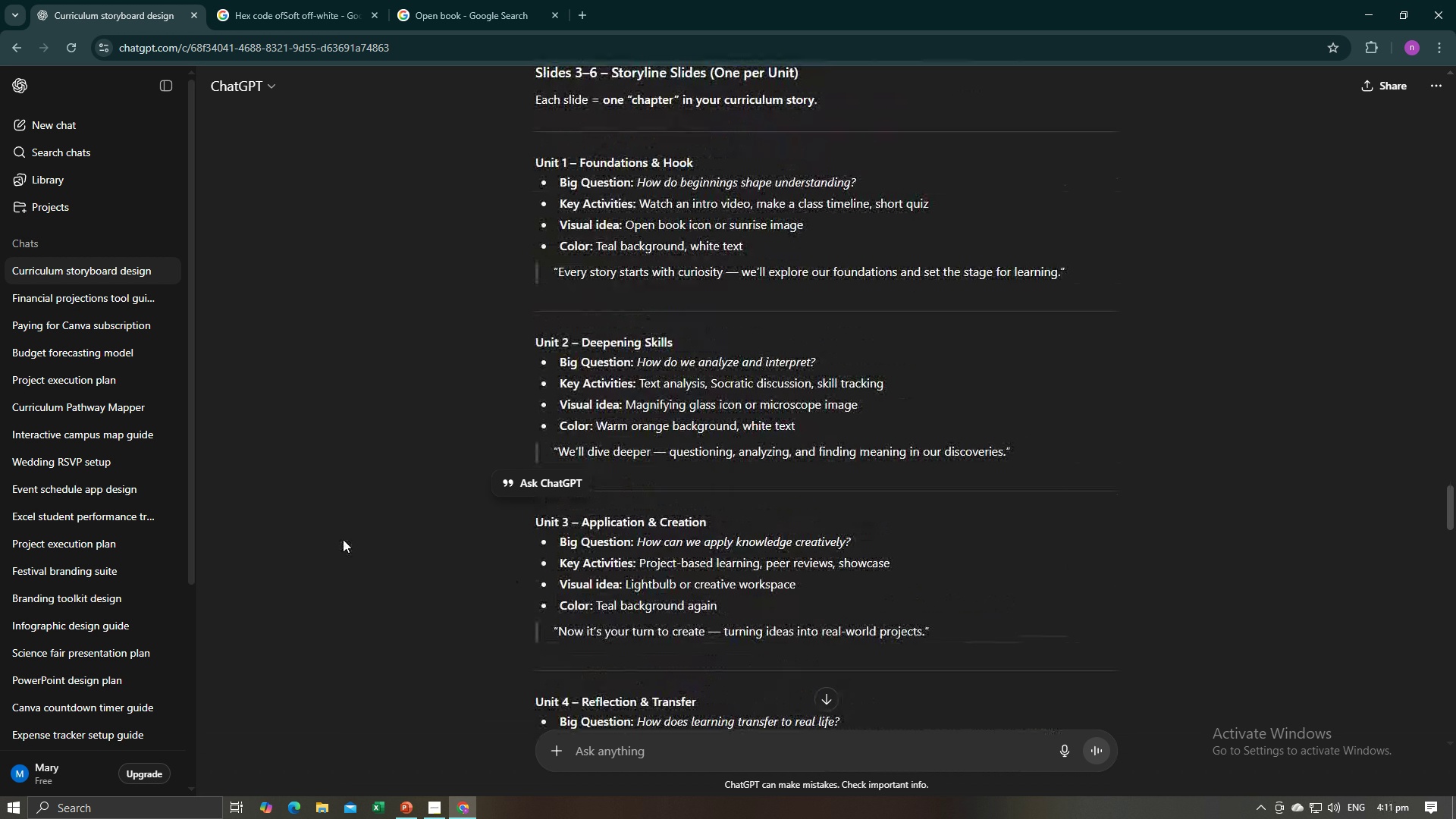 
left_click([343, 539])
 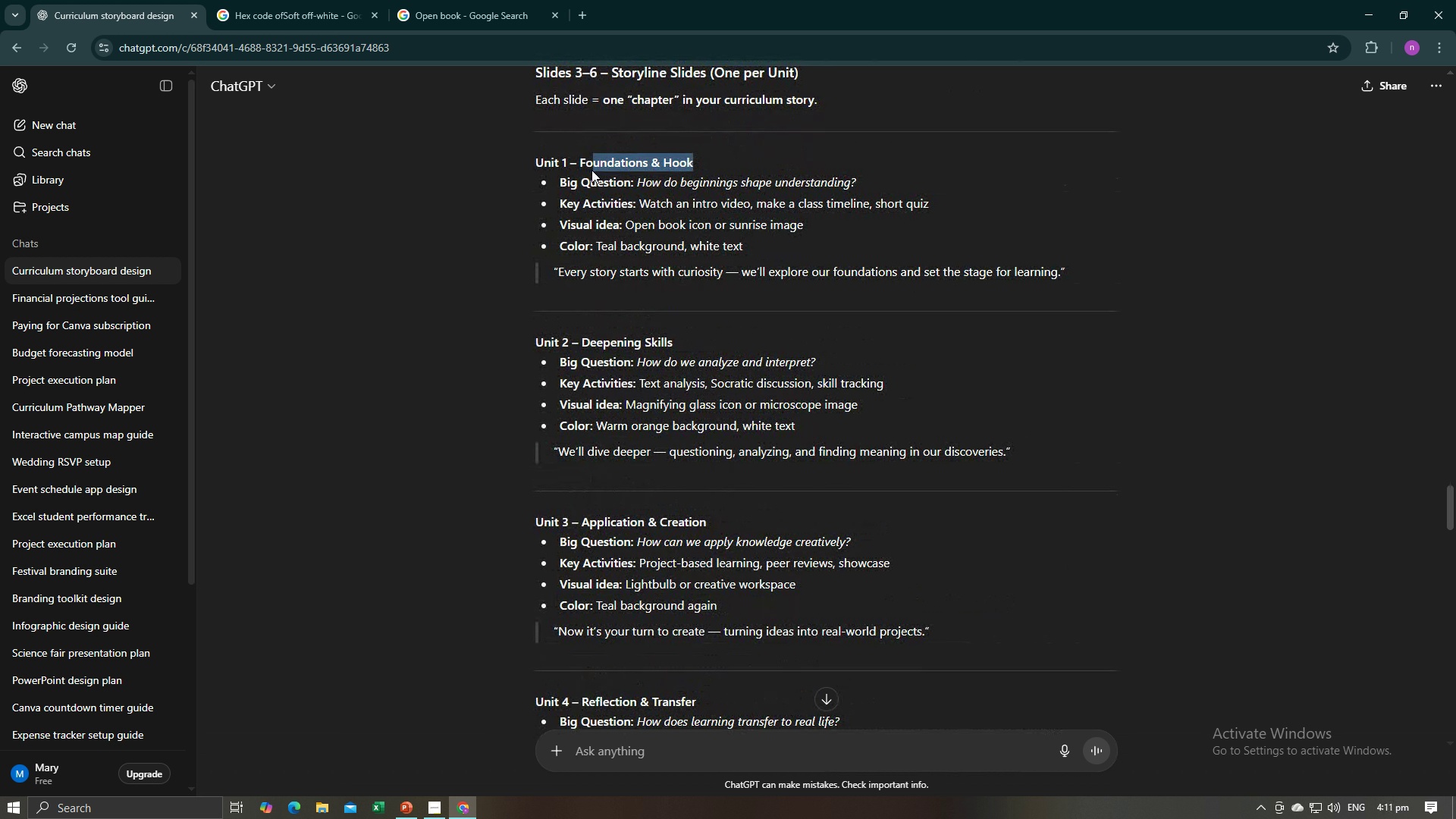 
key(Control+C)
 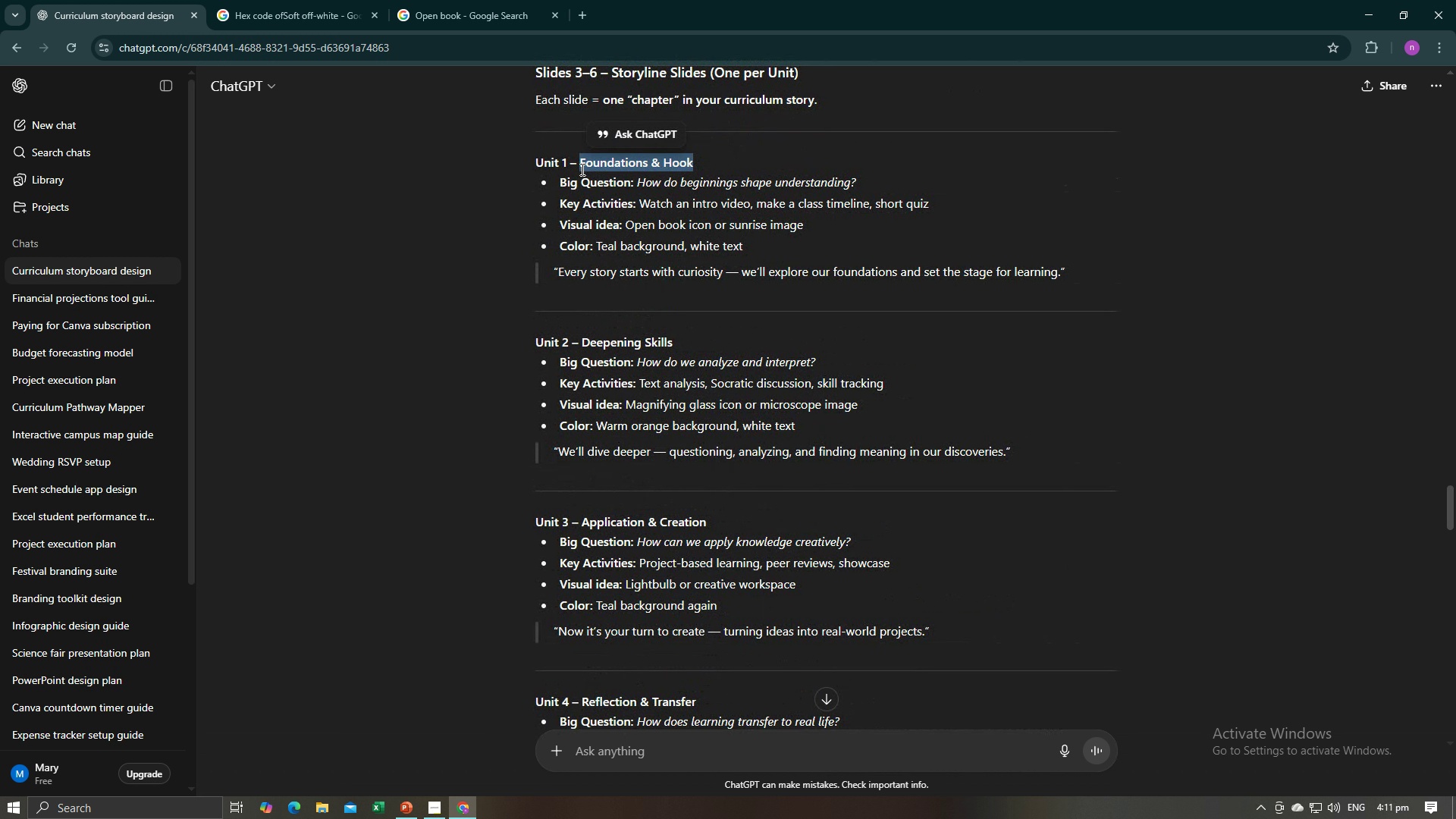 
key(Control+C)
 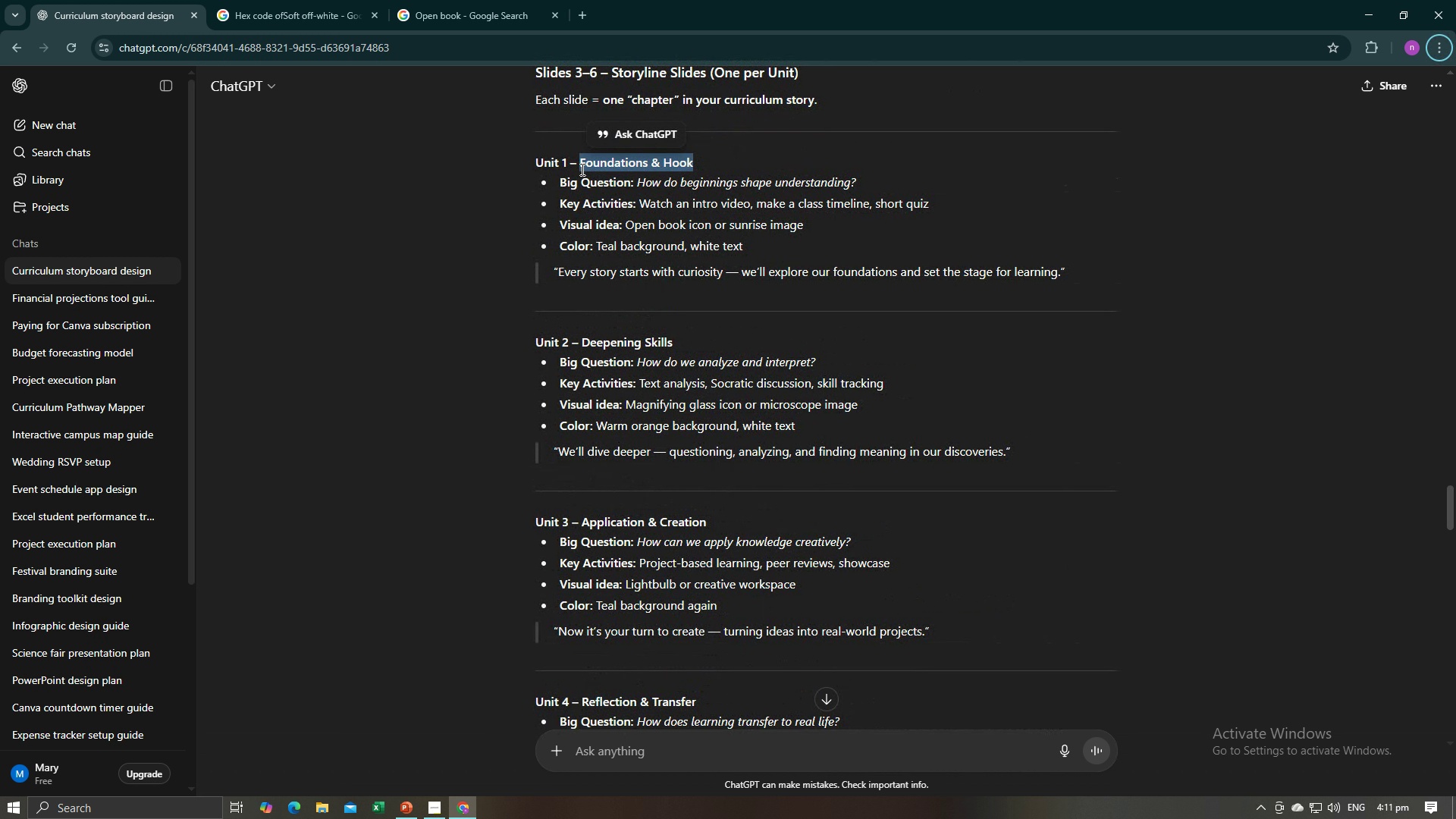 
key(Alt+AltLeft)
 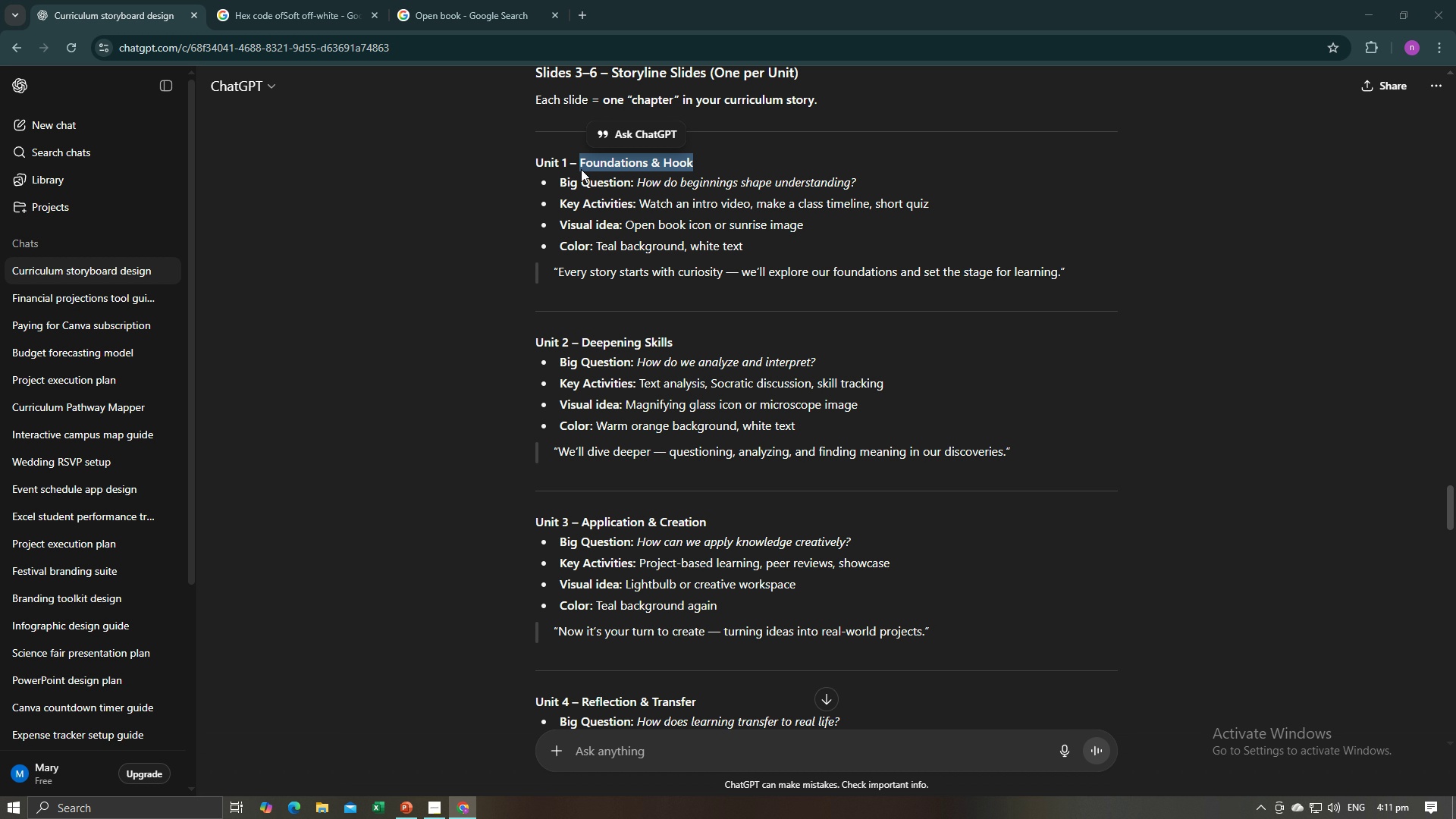 
key(Alt+AltLeft)
 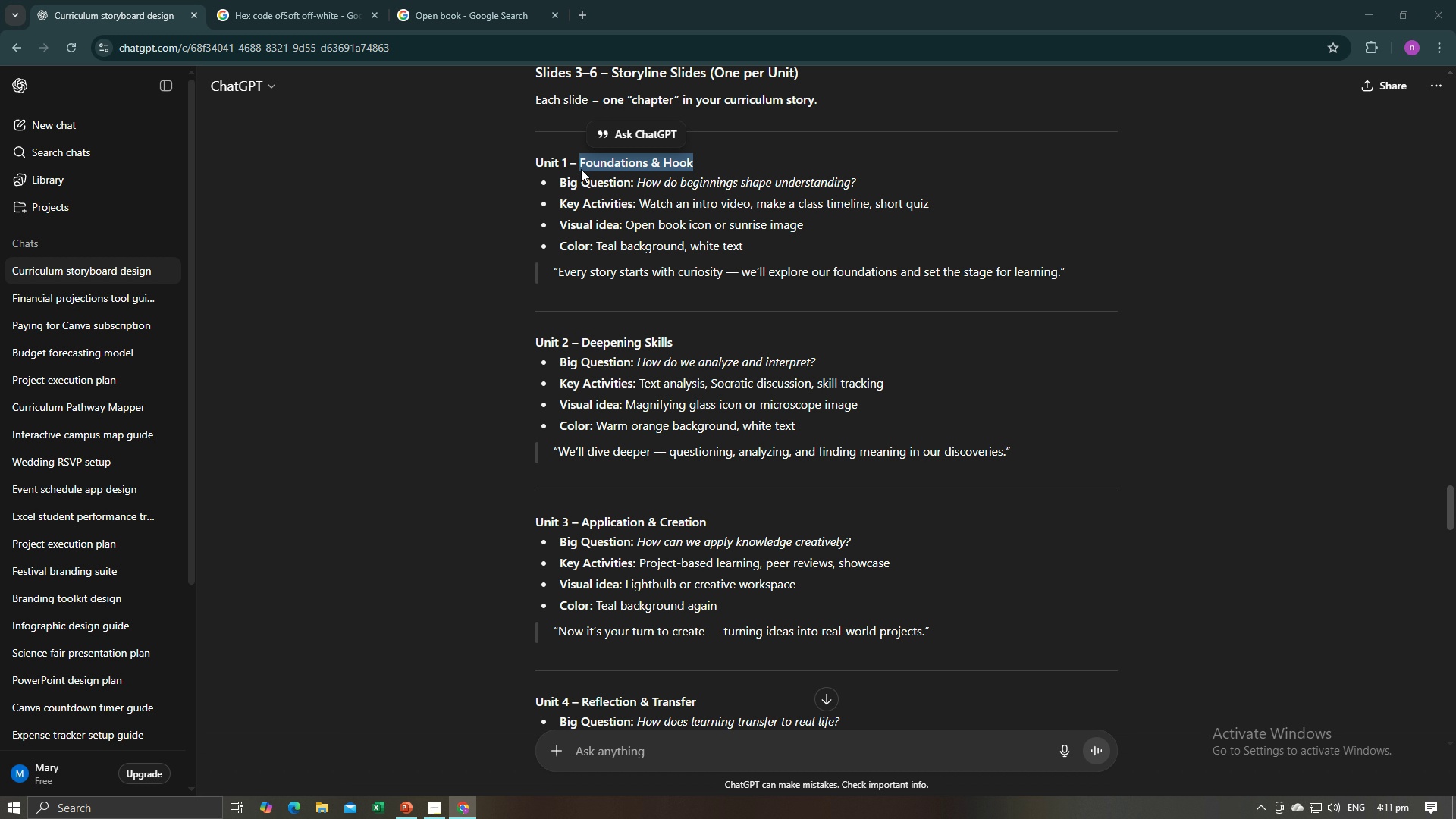 
key(Alt+Tab)
 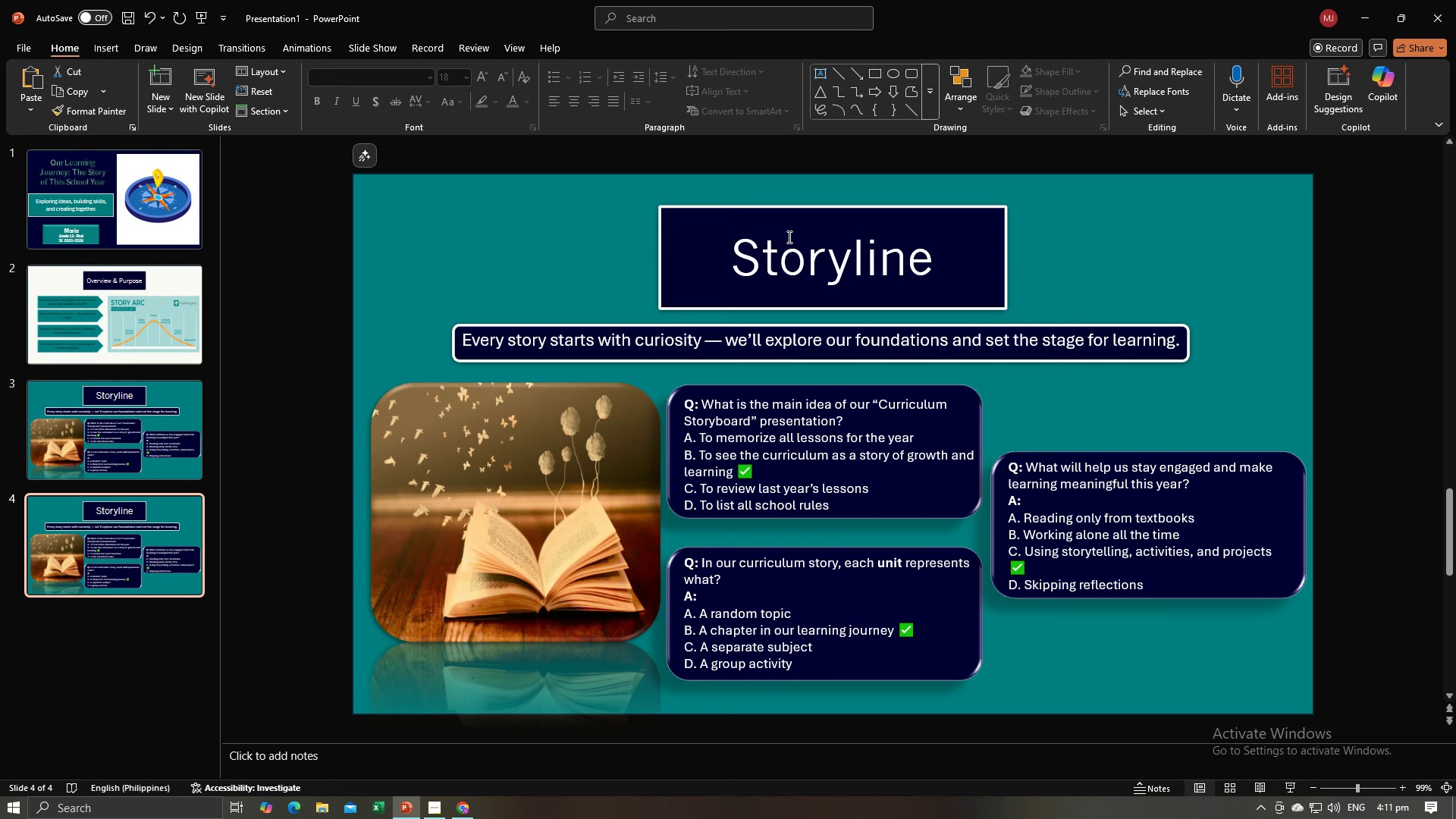 
left_click([788, 240])
 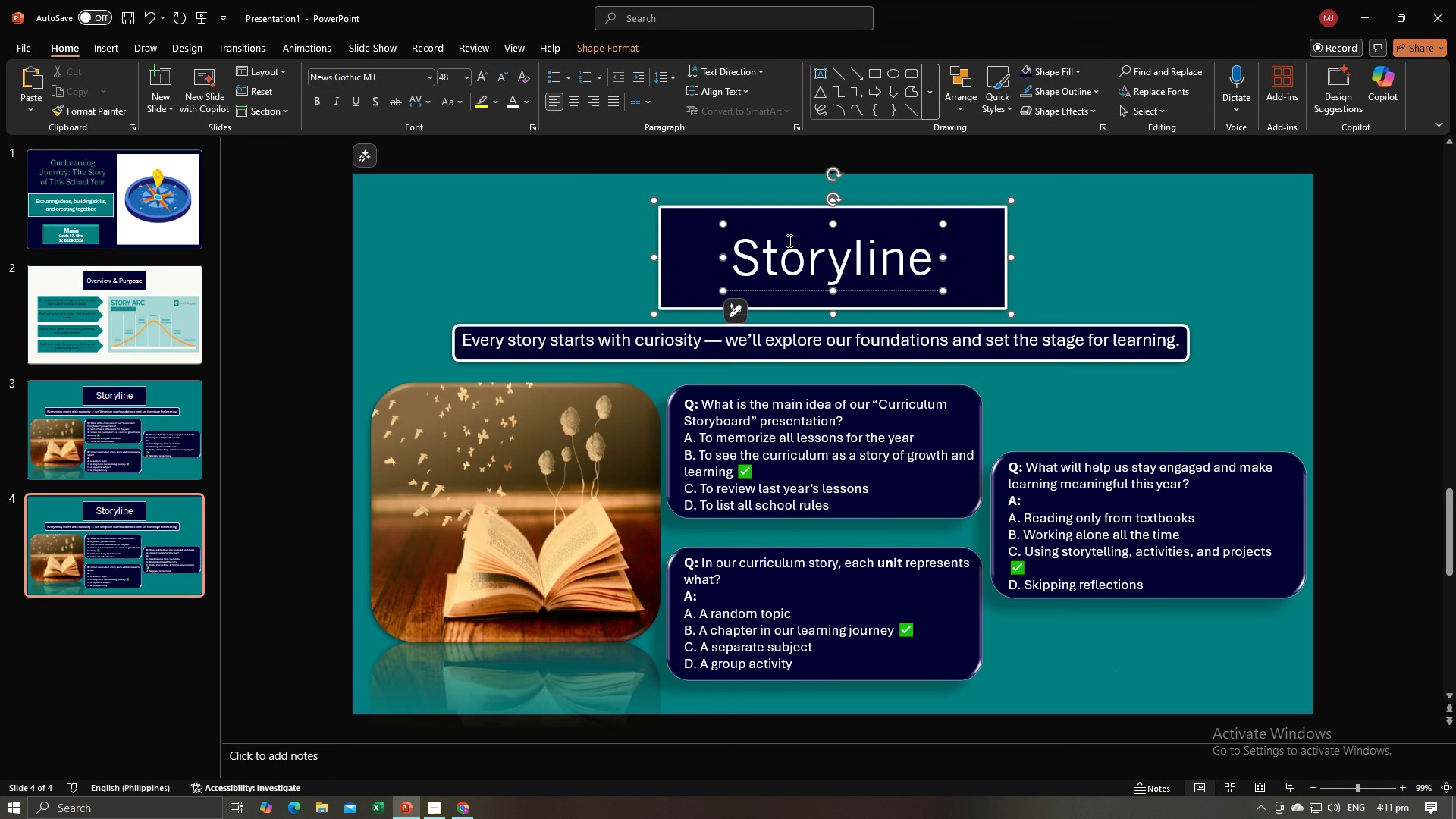 
key(Control+A)
 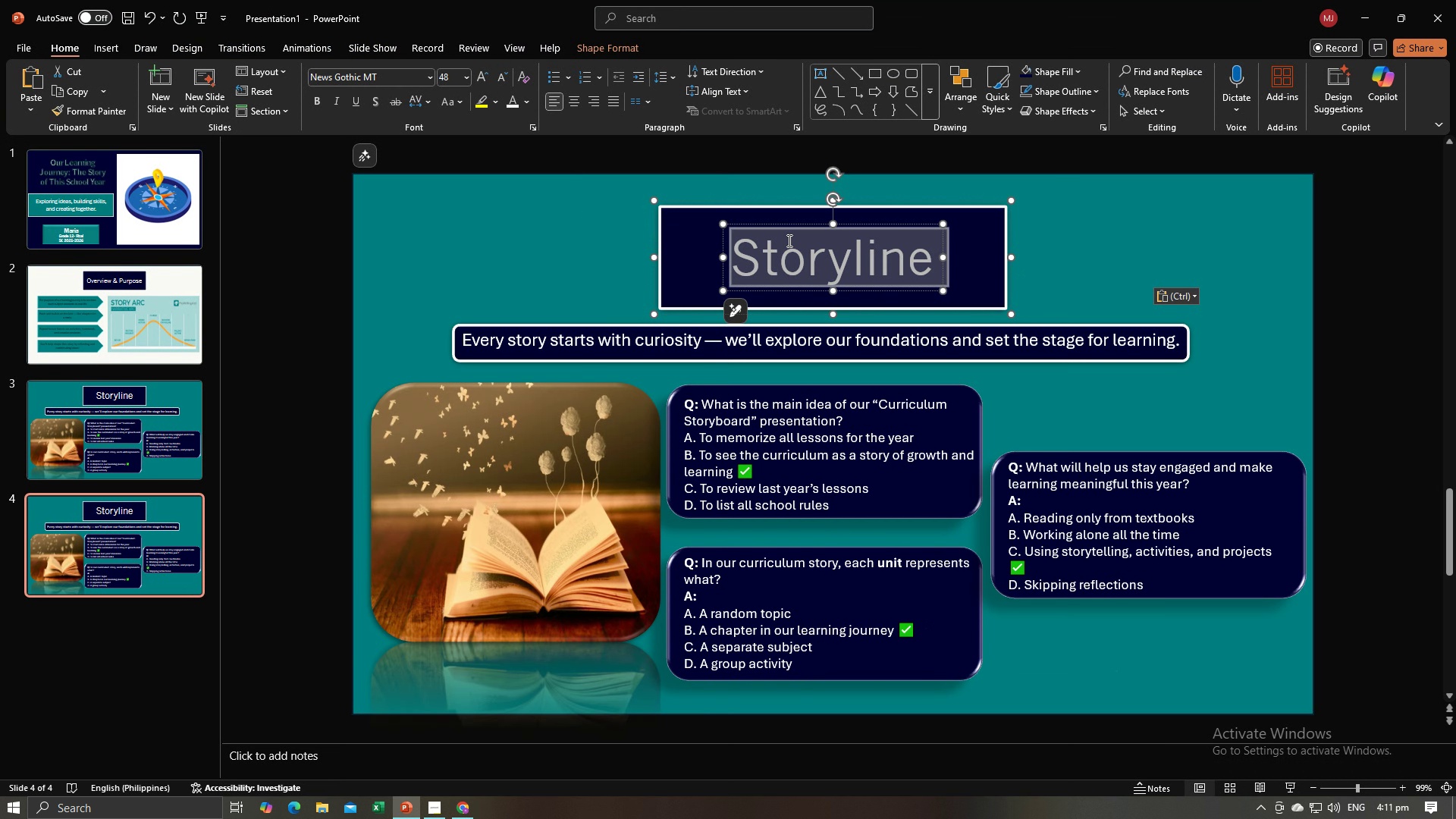 
key(Control+V)
 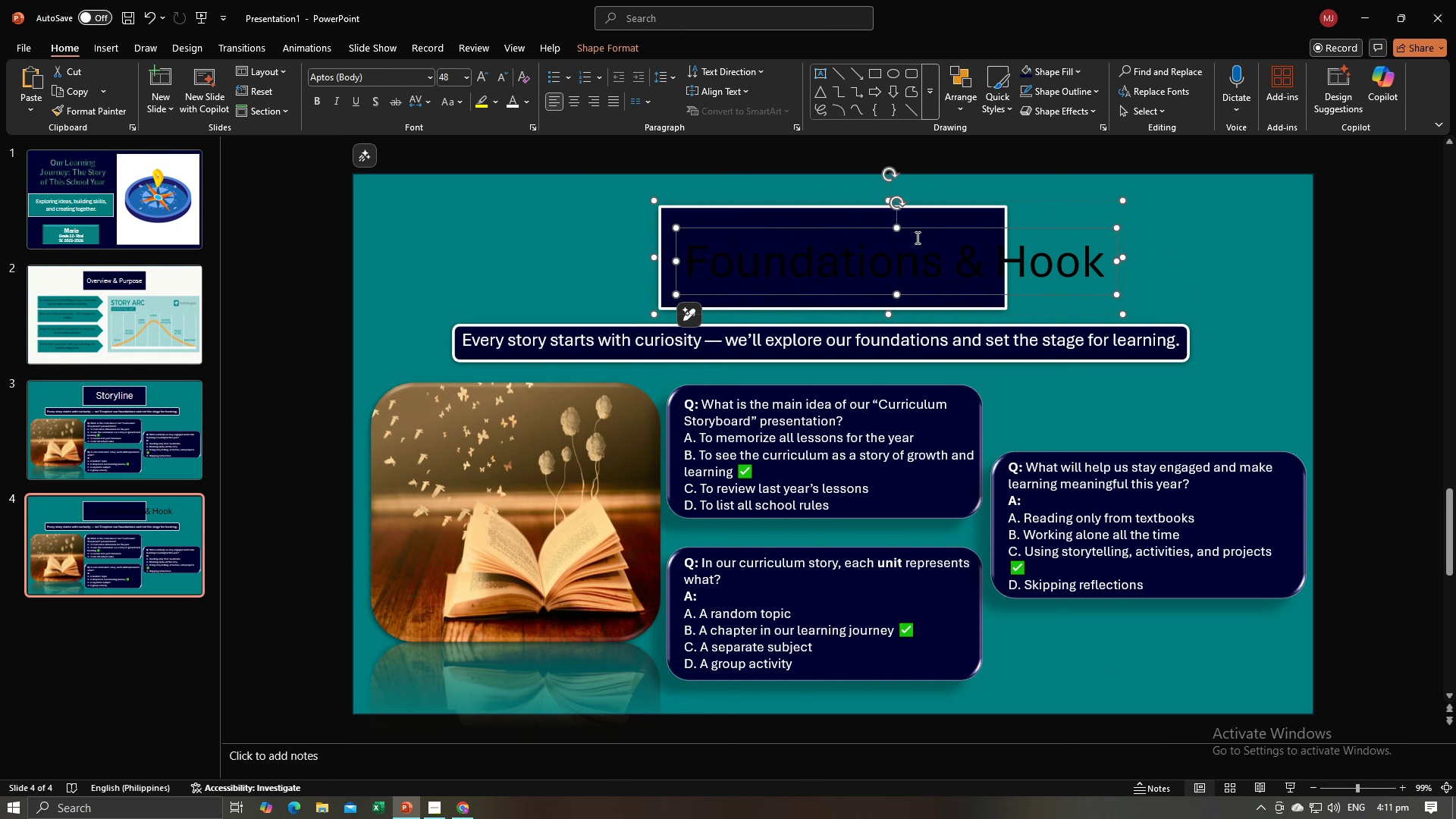 
left_click([989, 218])
 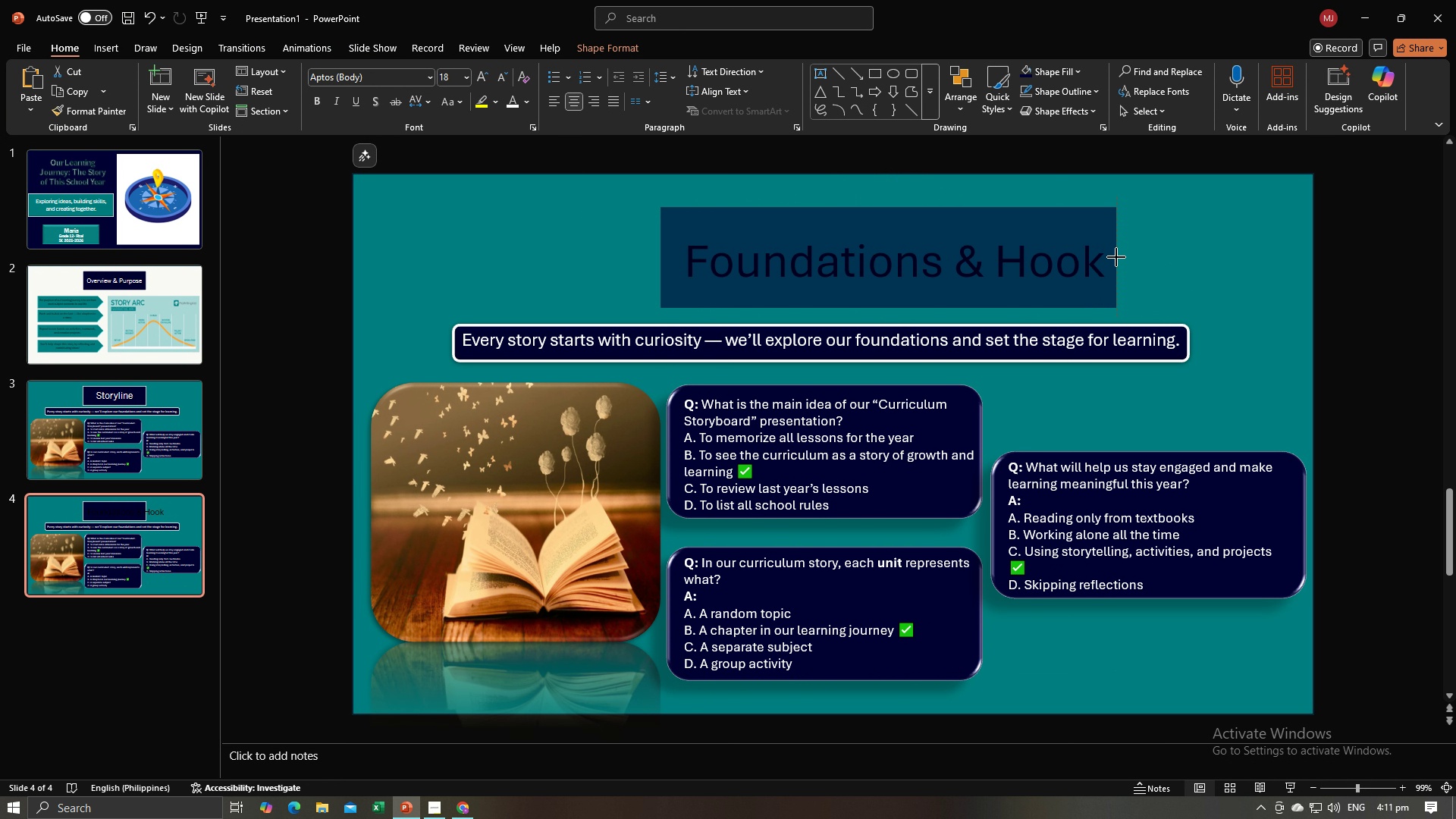 
left_click([953, 266])
 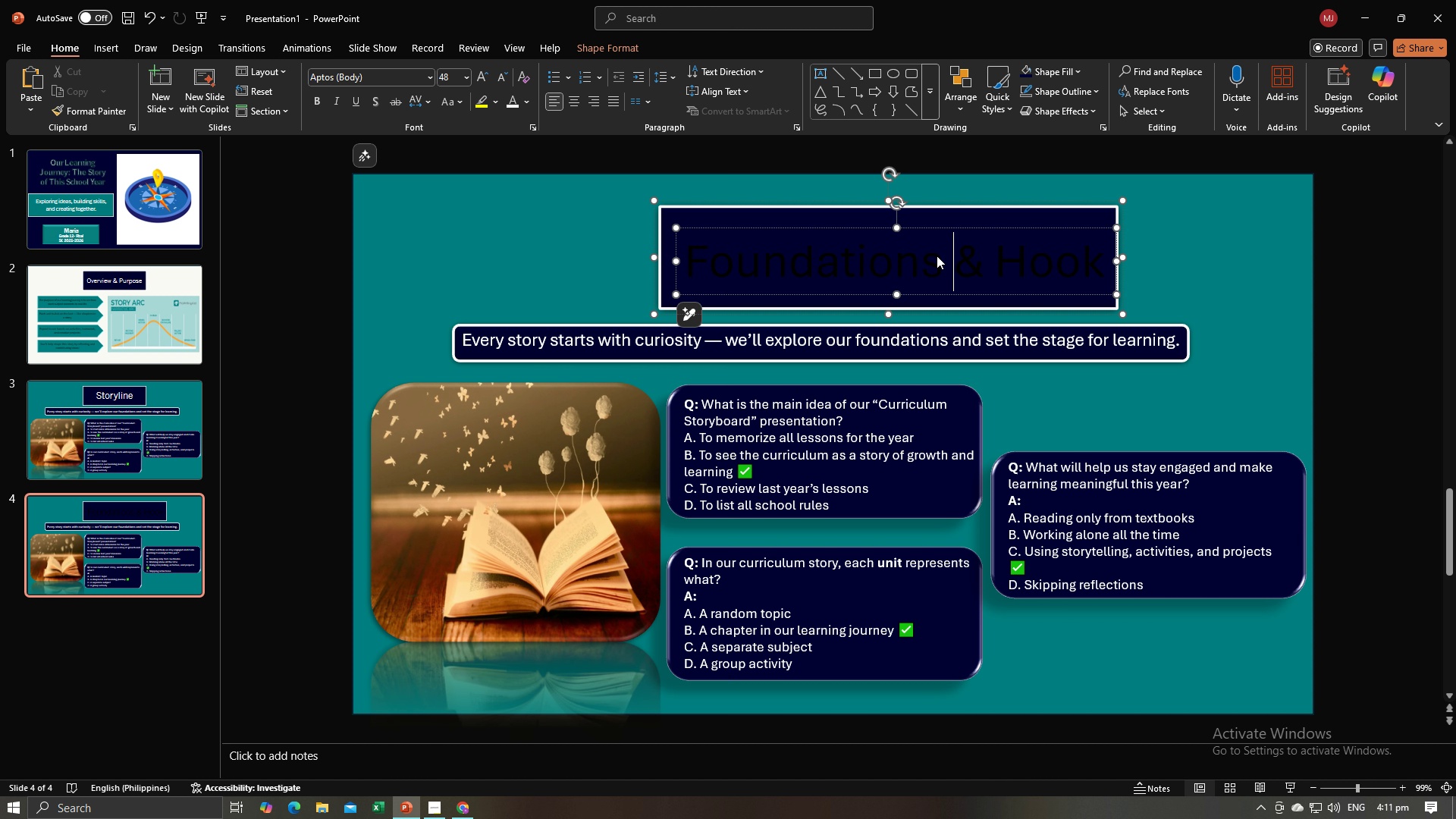 
key(Control+A)
 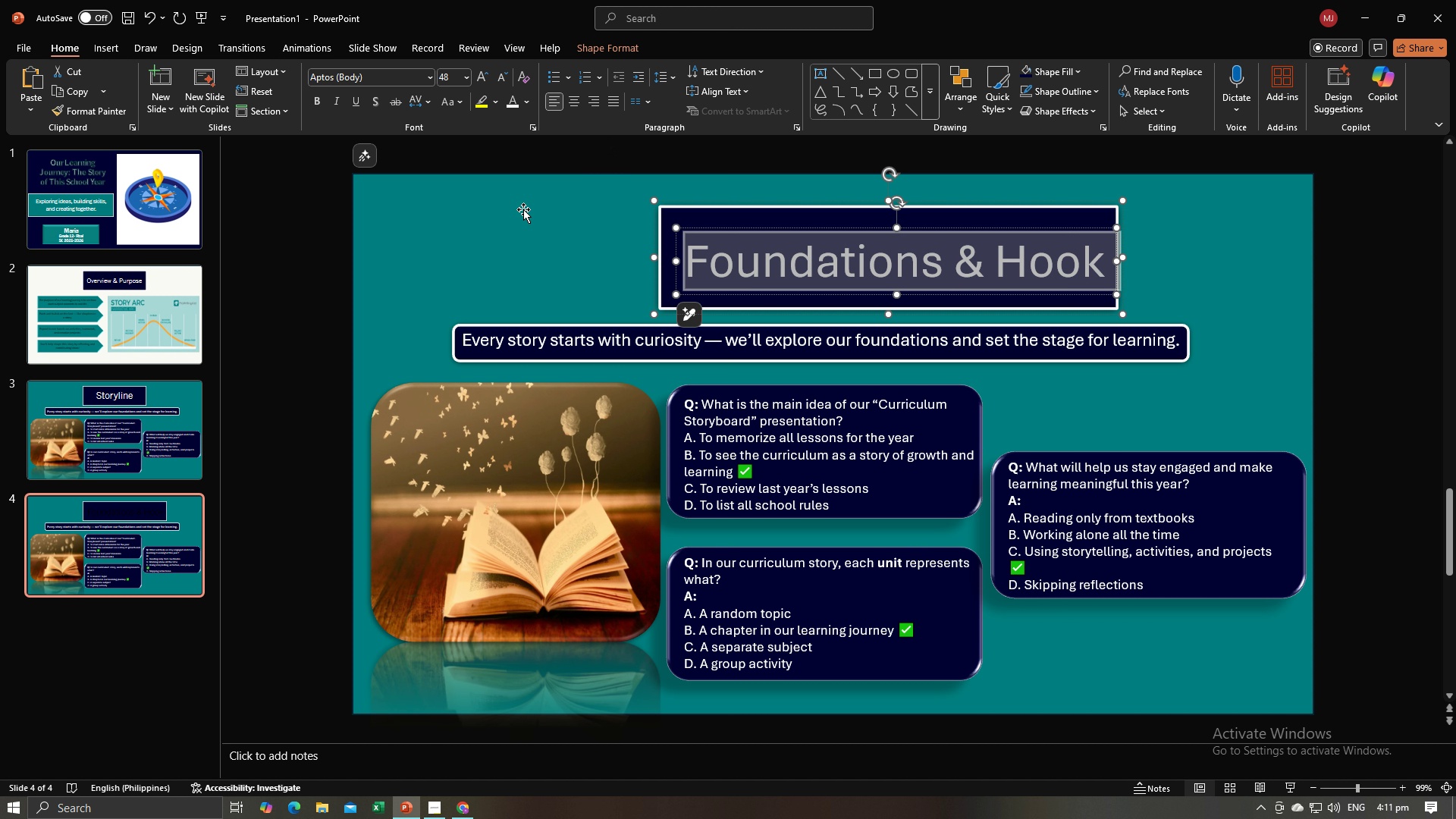 
double_click([535, 249])
 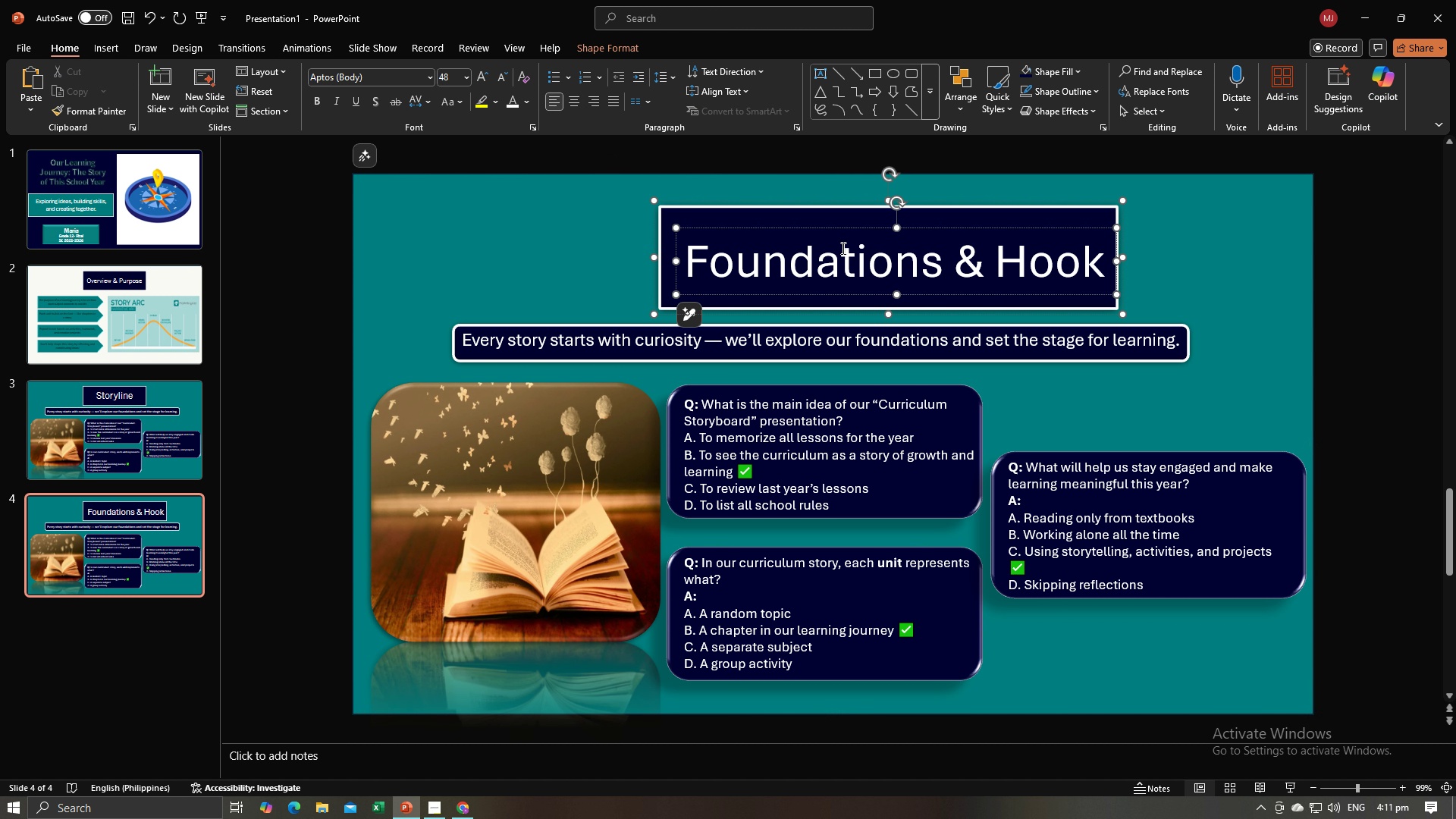 
left_click([842, 248])
 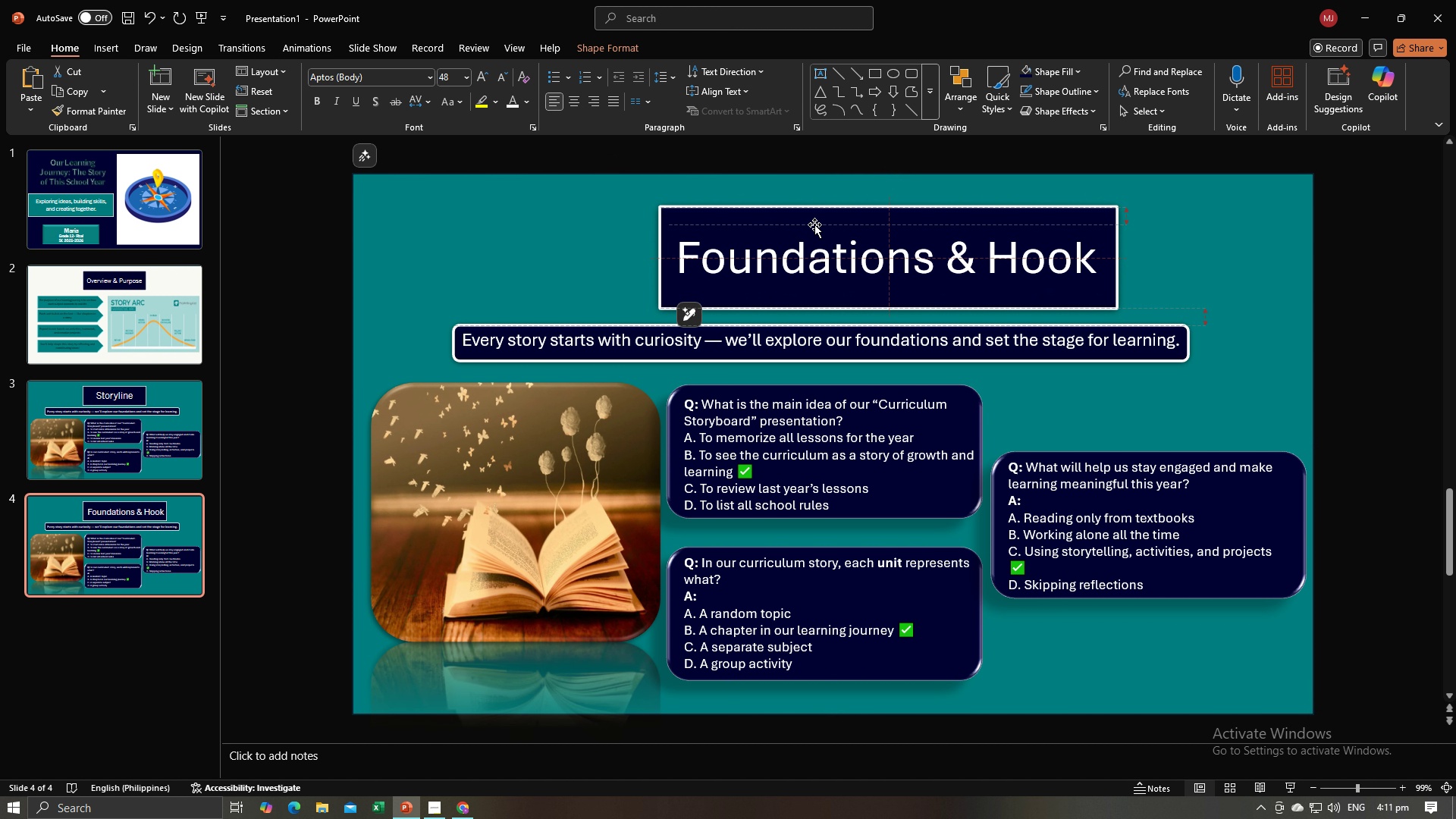 
left_click([642, 262])
 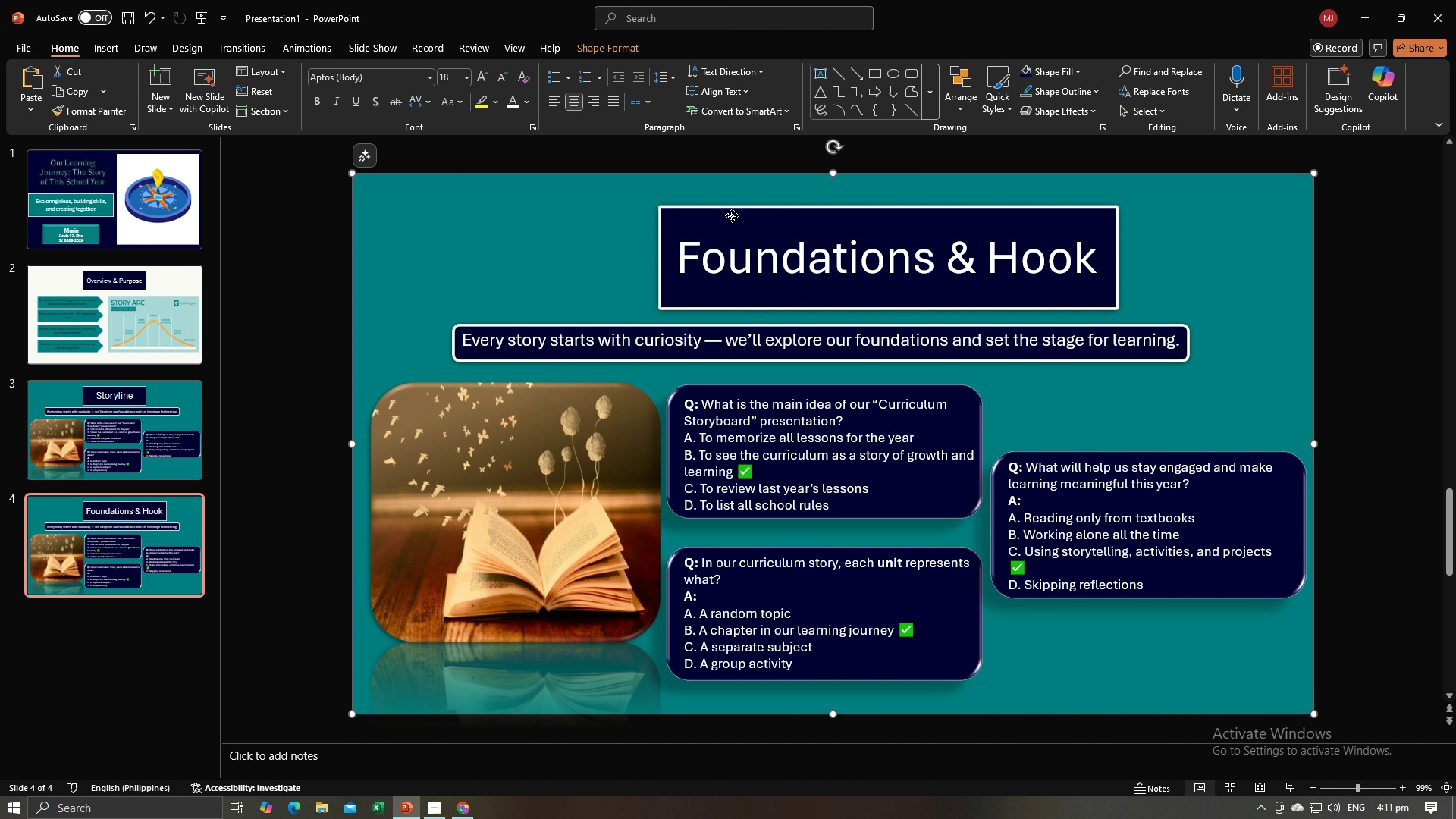 
left_click([732, 215])
 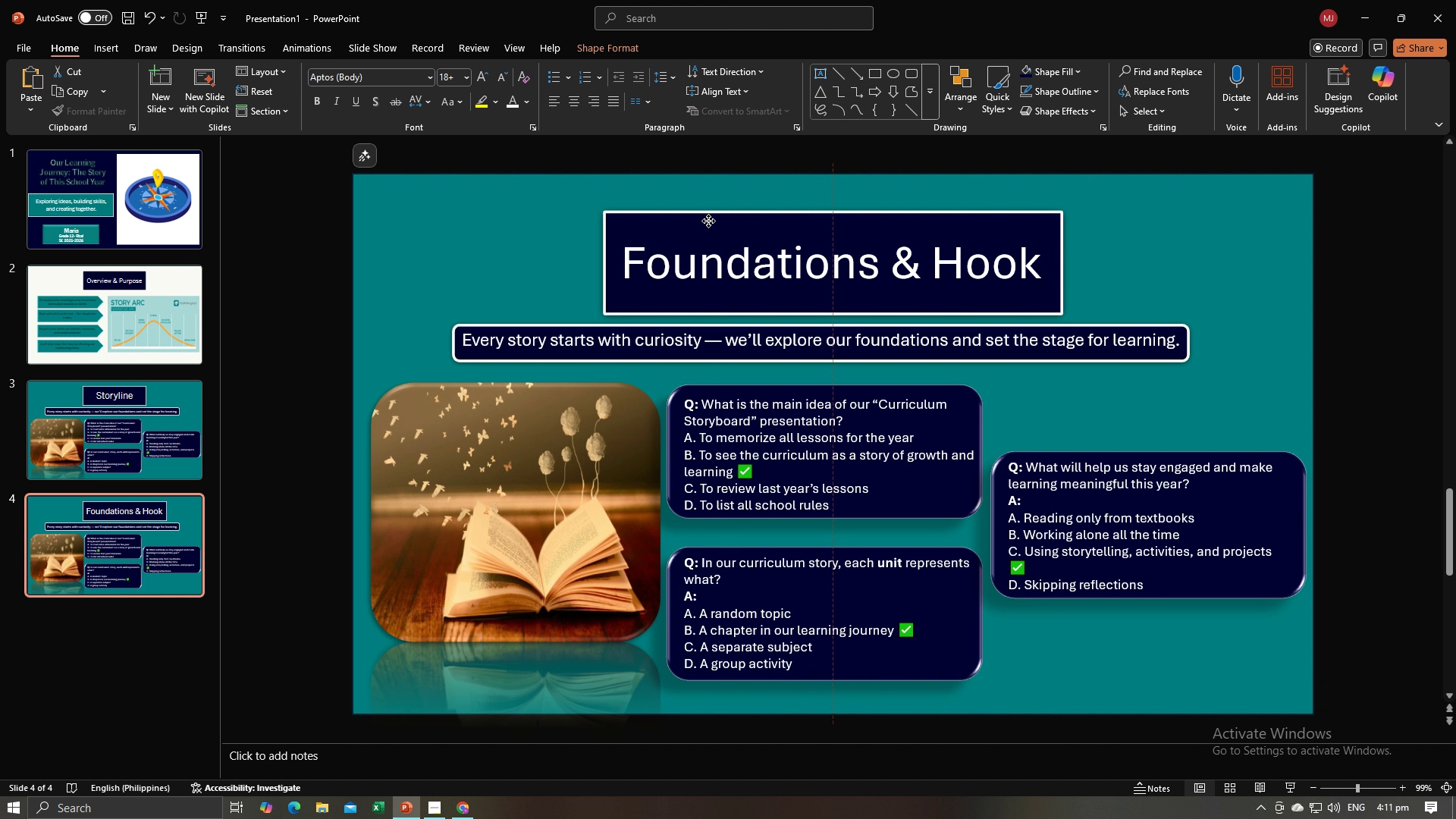 
wait(11.91)
 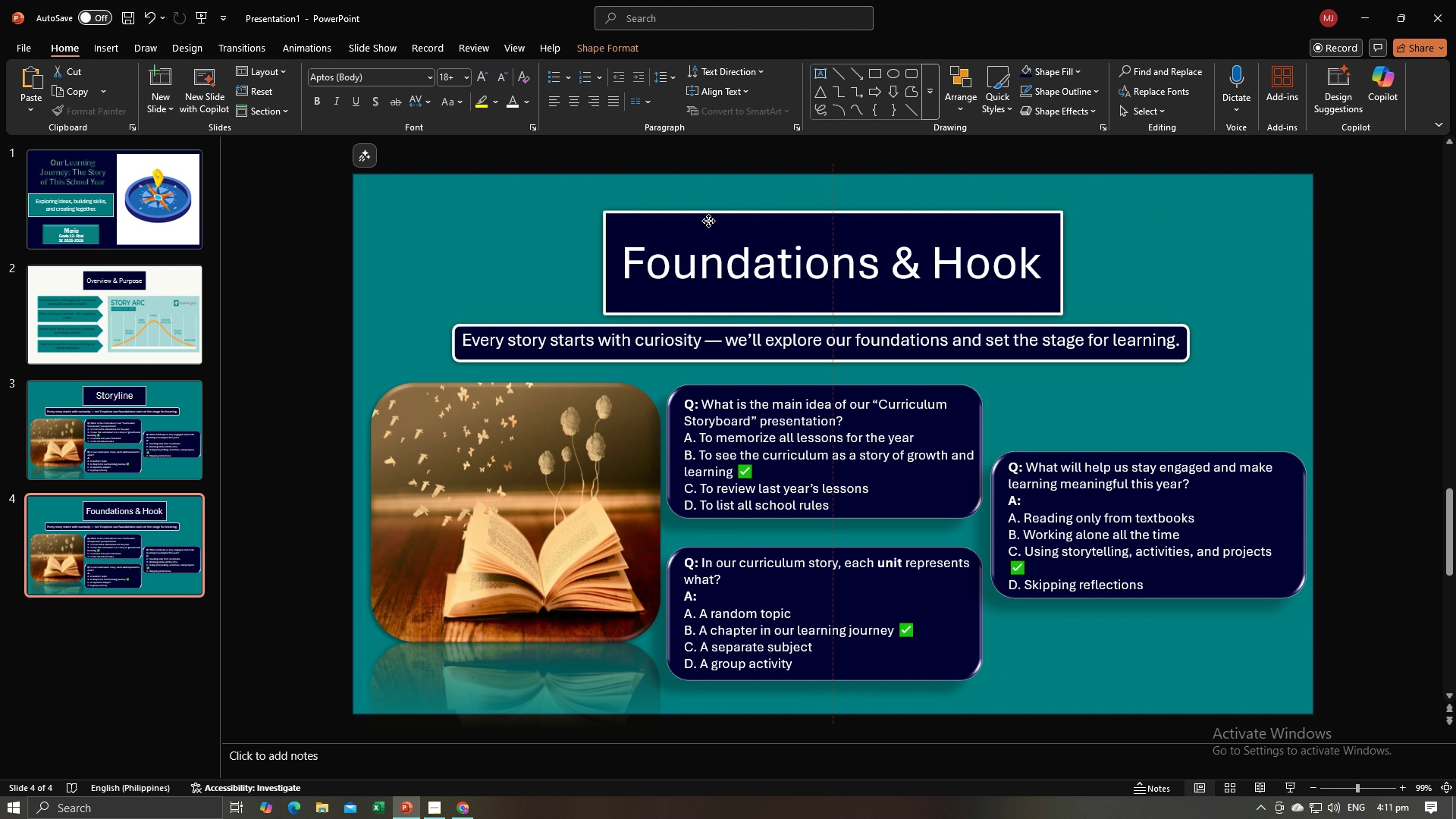 
left_click([298, 384])
 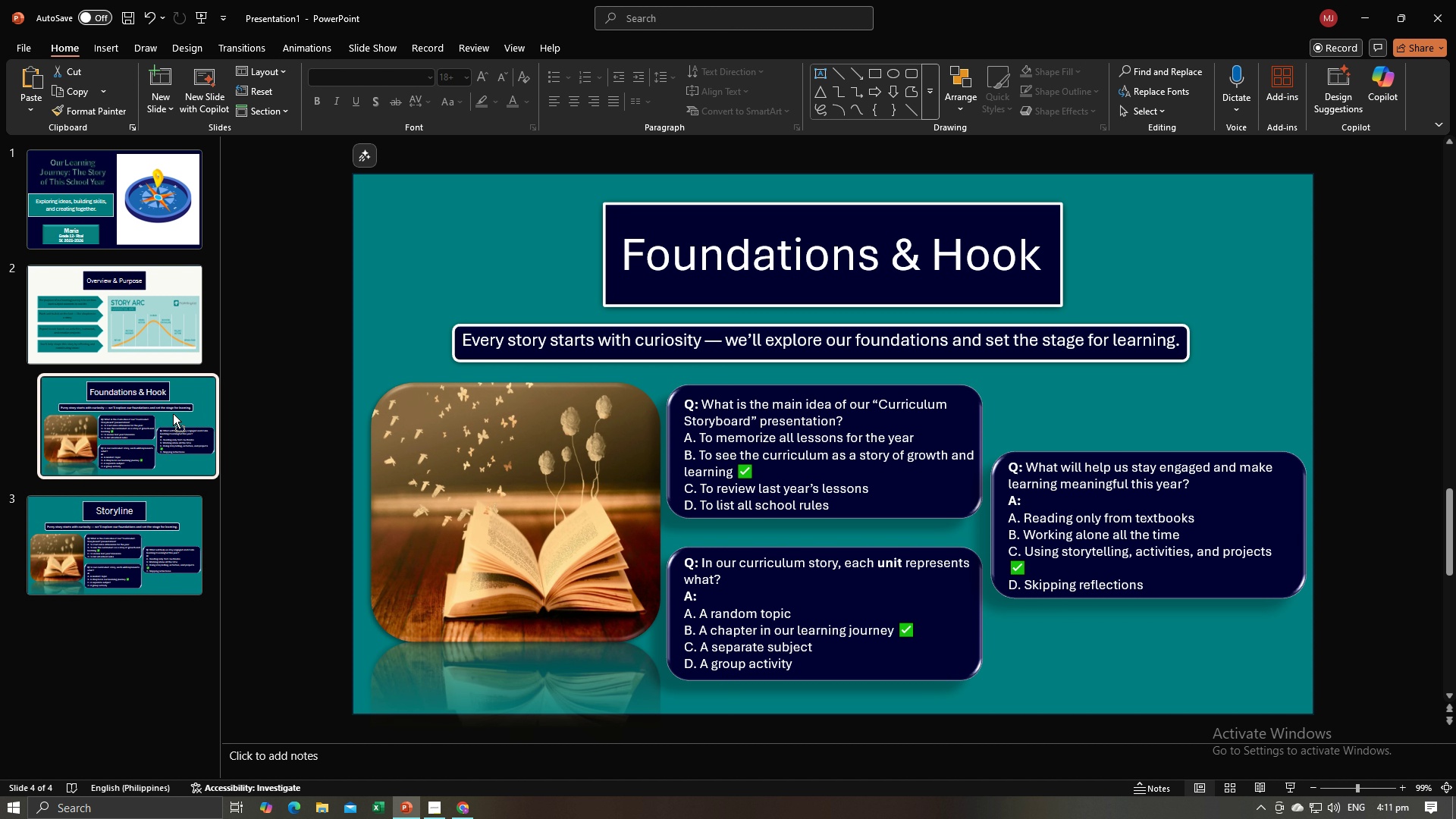 
left_click([158, 541])
 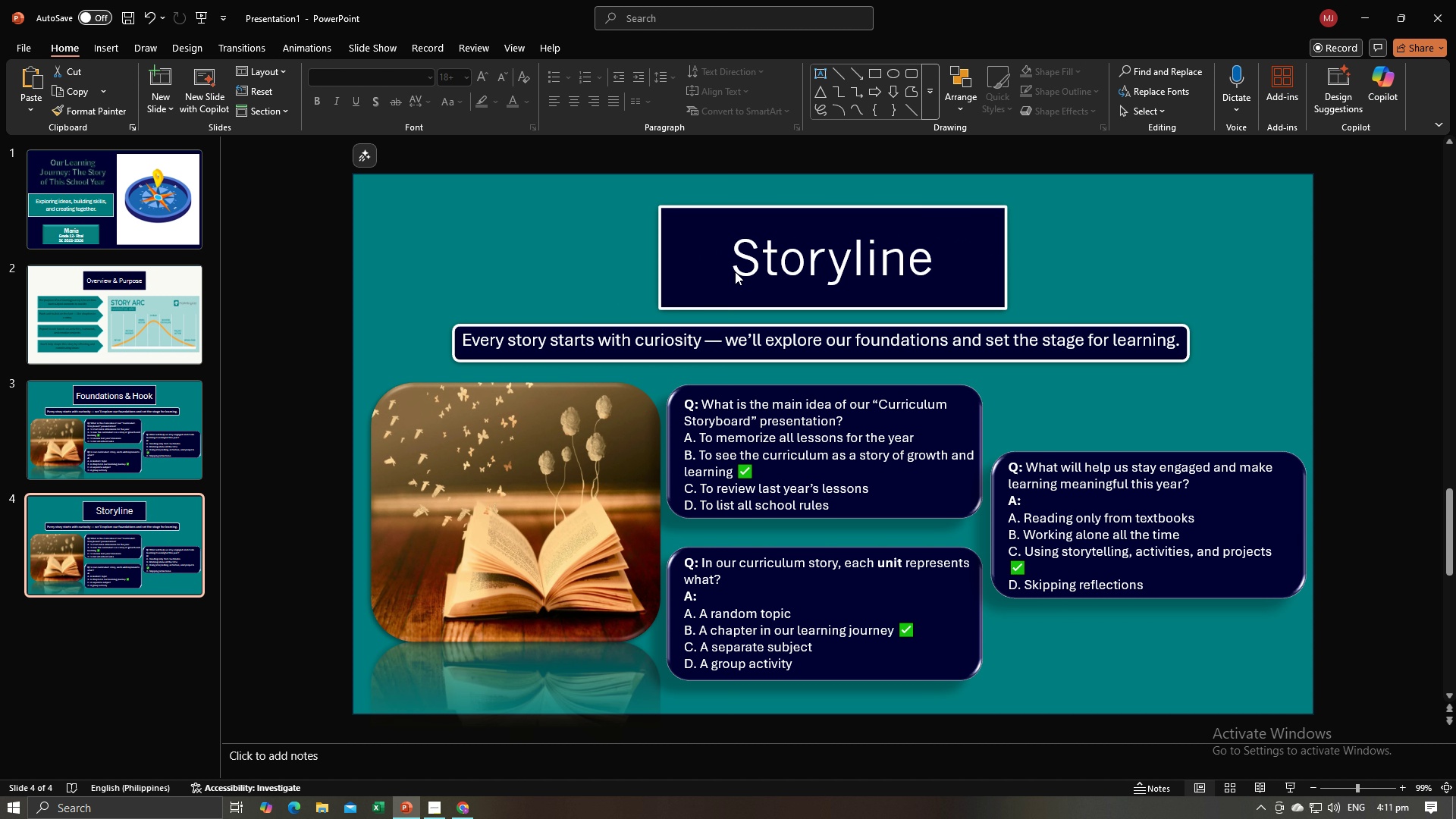 
key(Alt+AltLeft)
 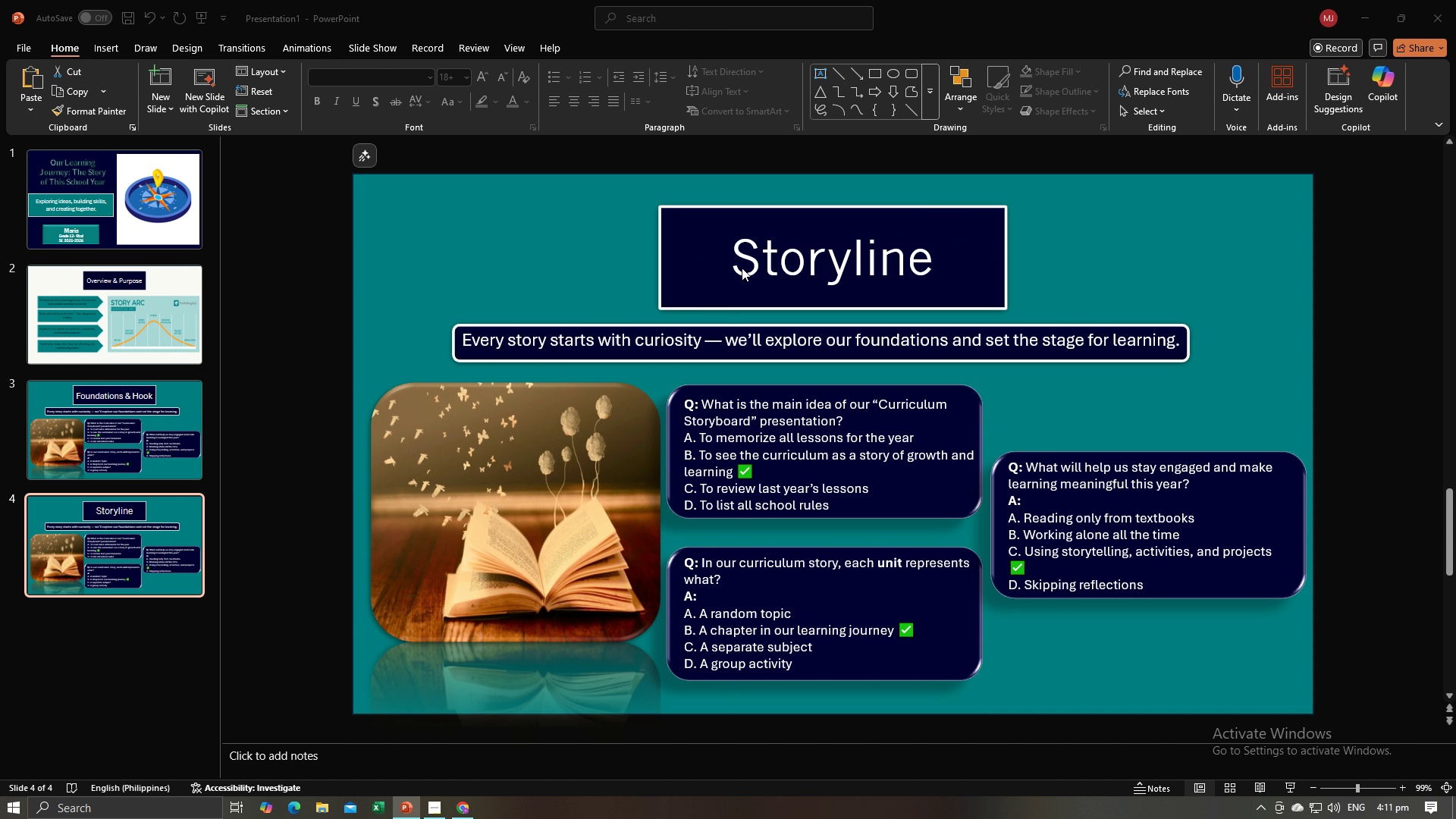 
key(Alt+Tab)
 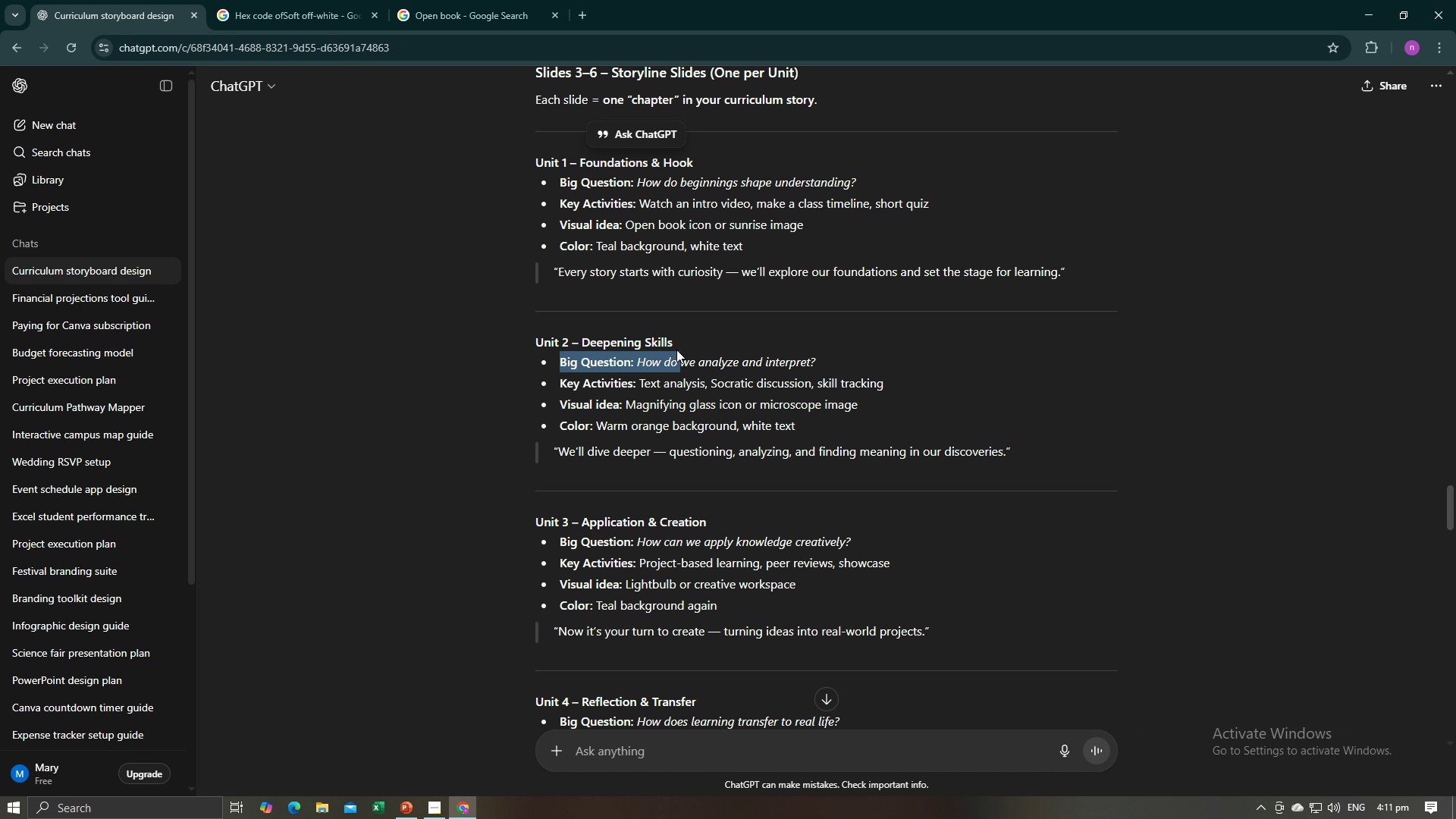 
left_click([679, 338])
 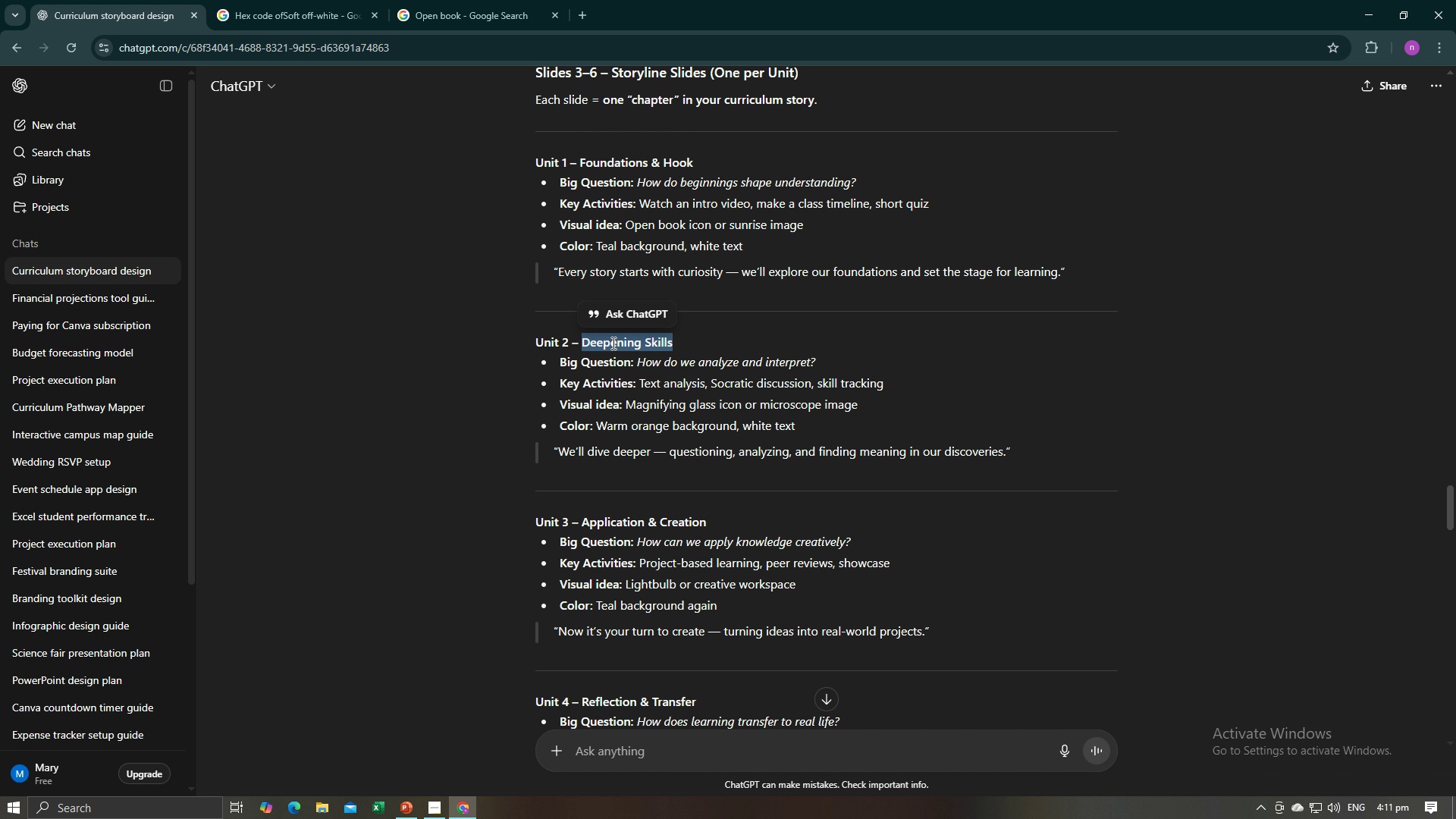 
key(Control+C)
 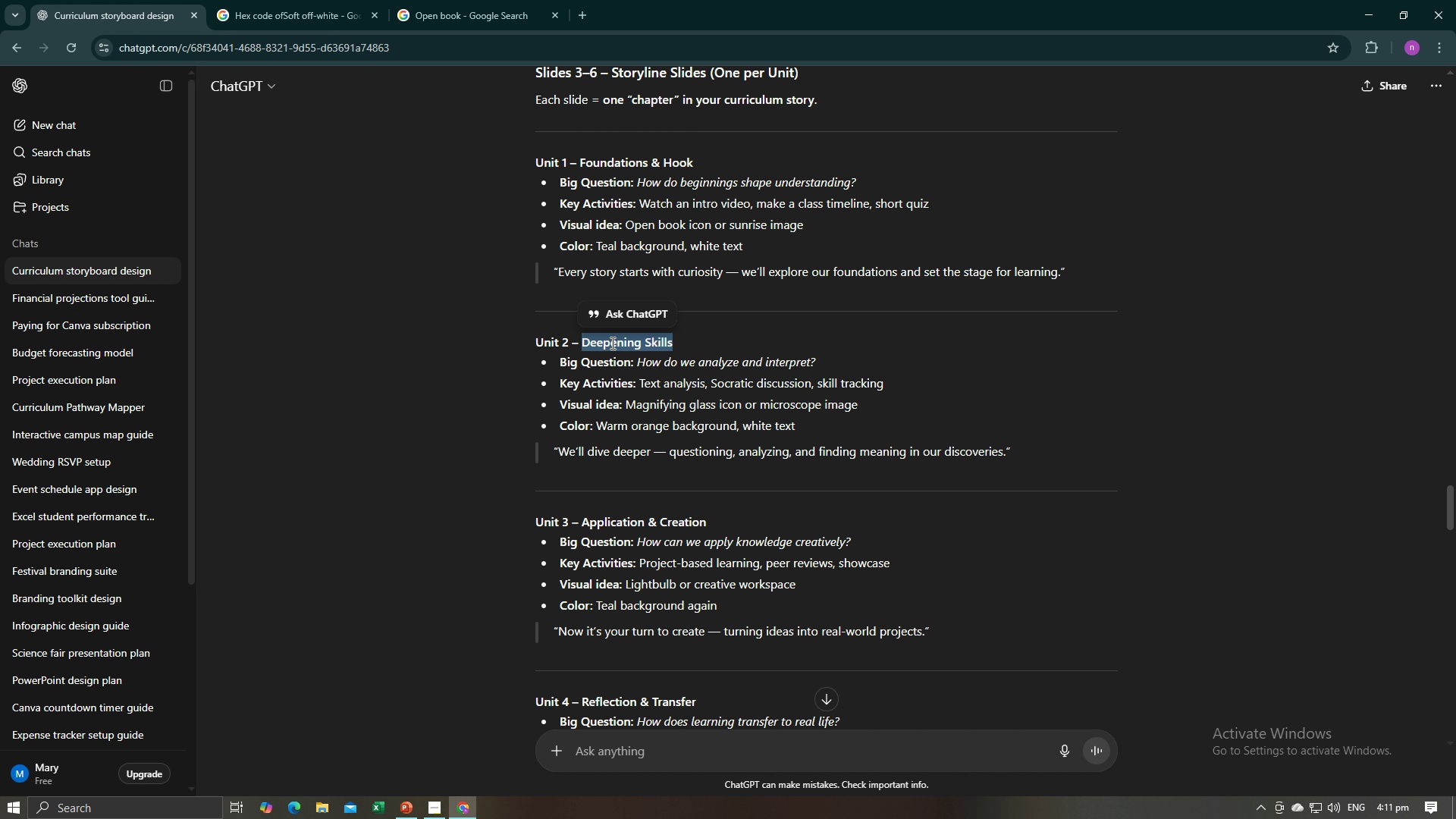 
key(Control+C)
 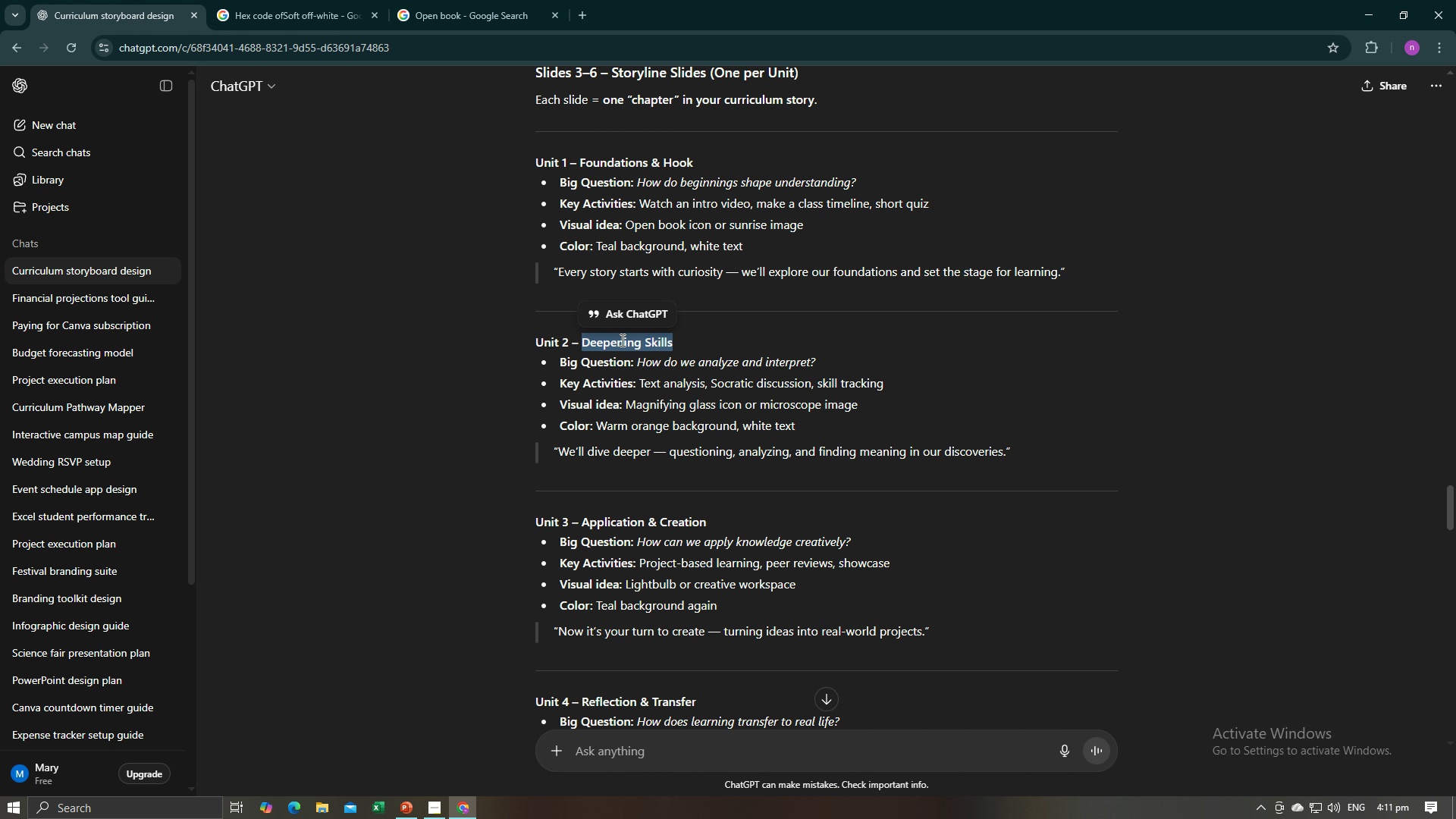 
key(Alt+AltLeft)
 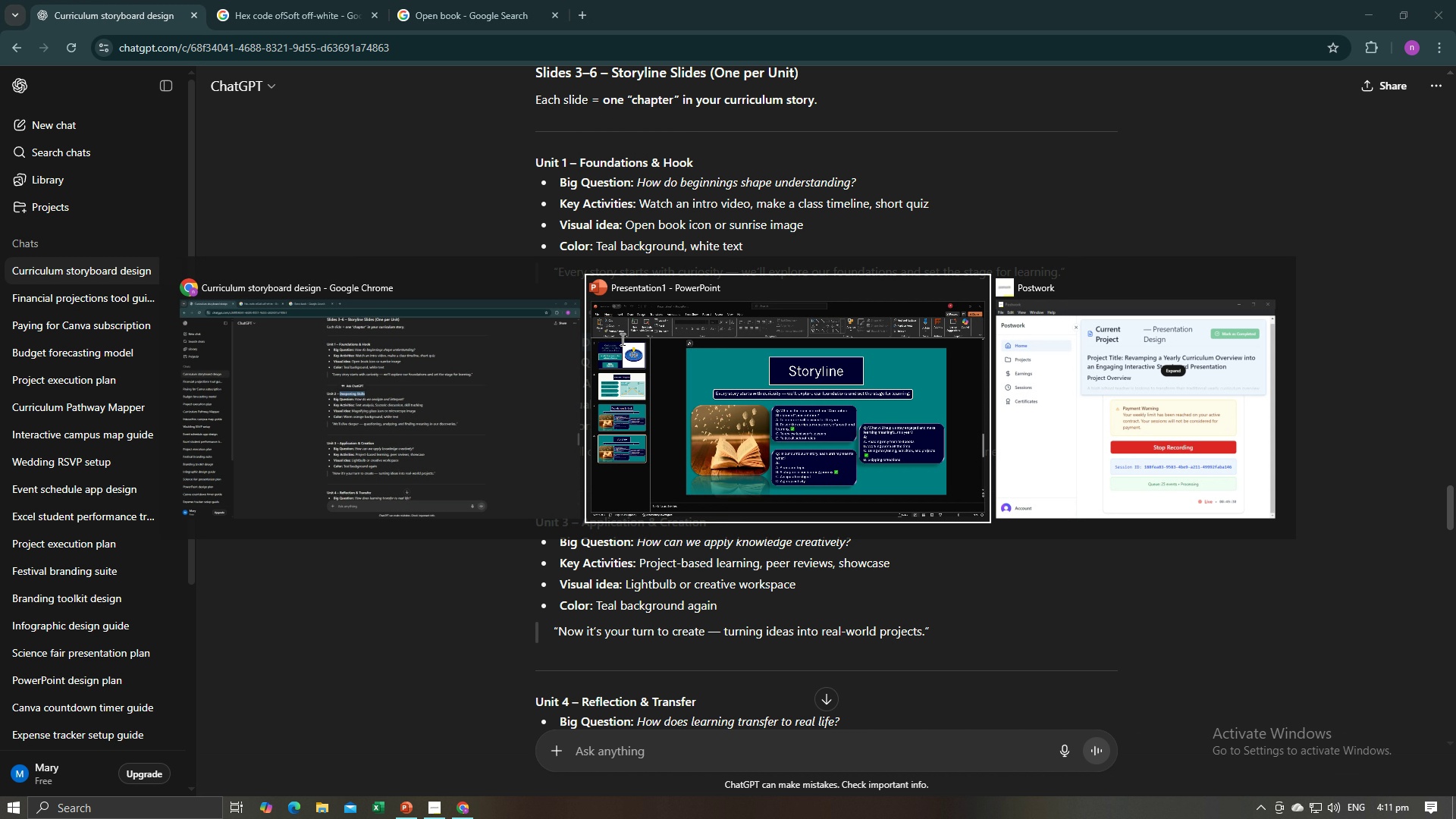 
key(Alt+Tab)
 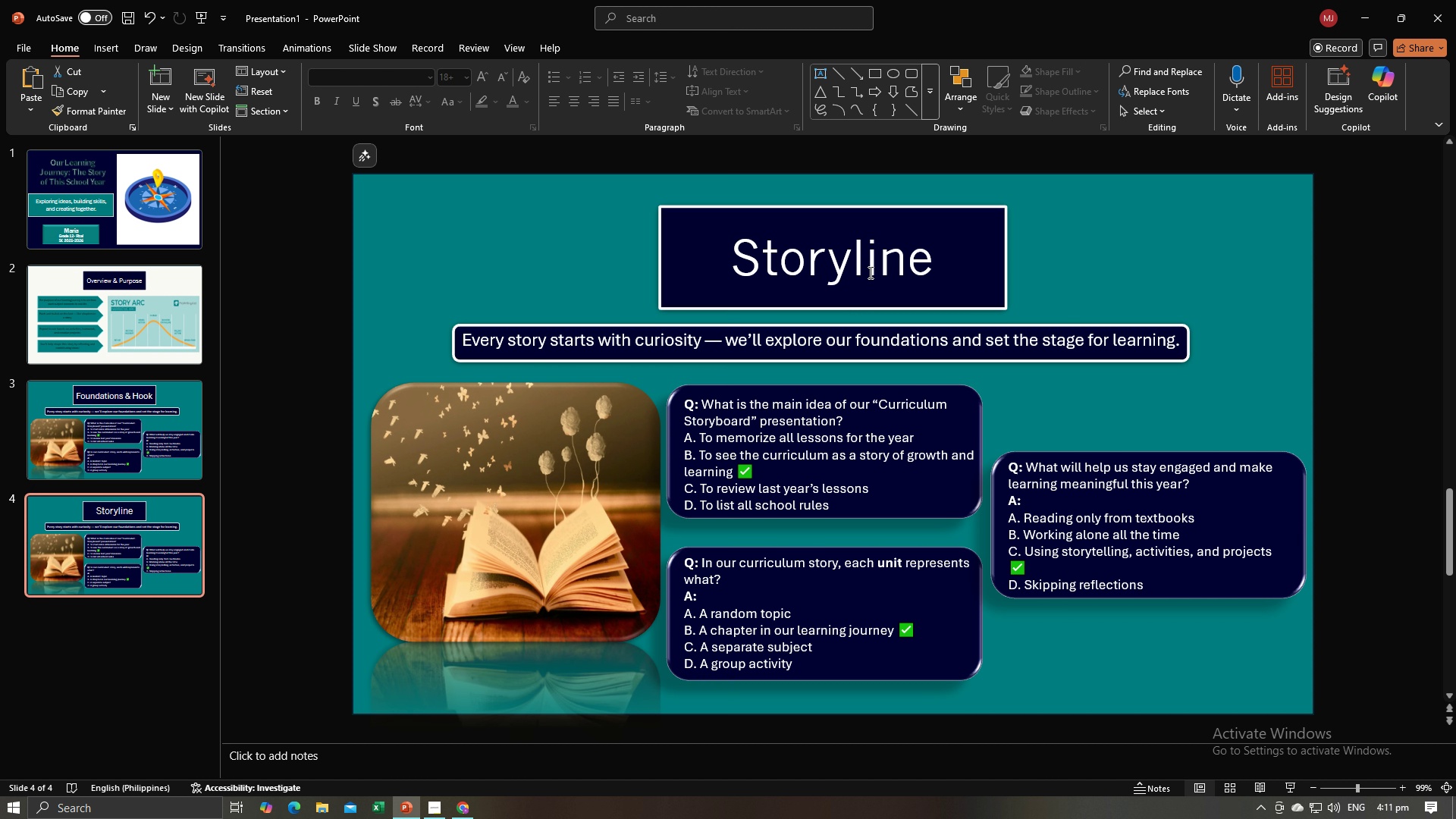 
left_click([869, 272])
 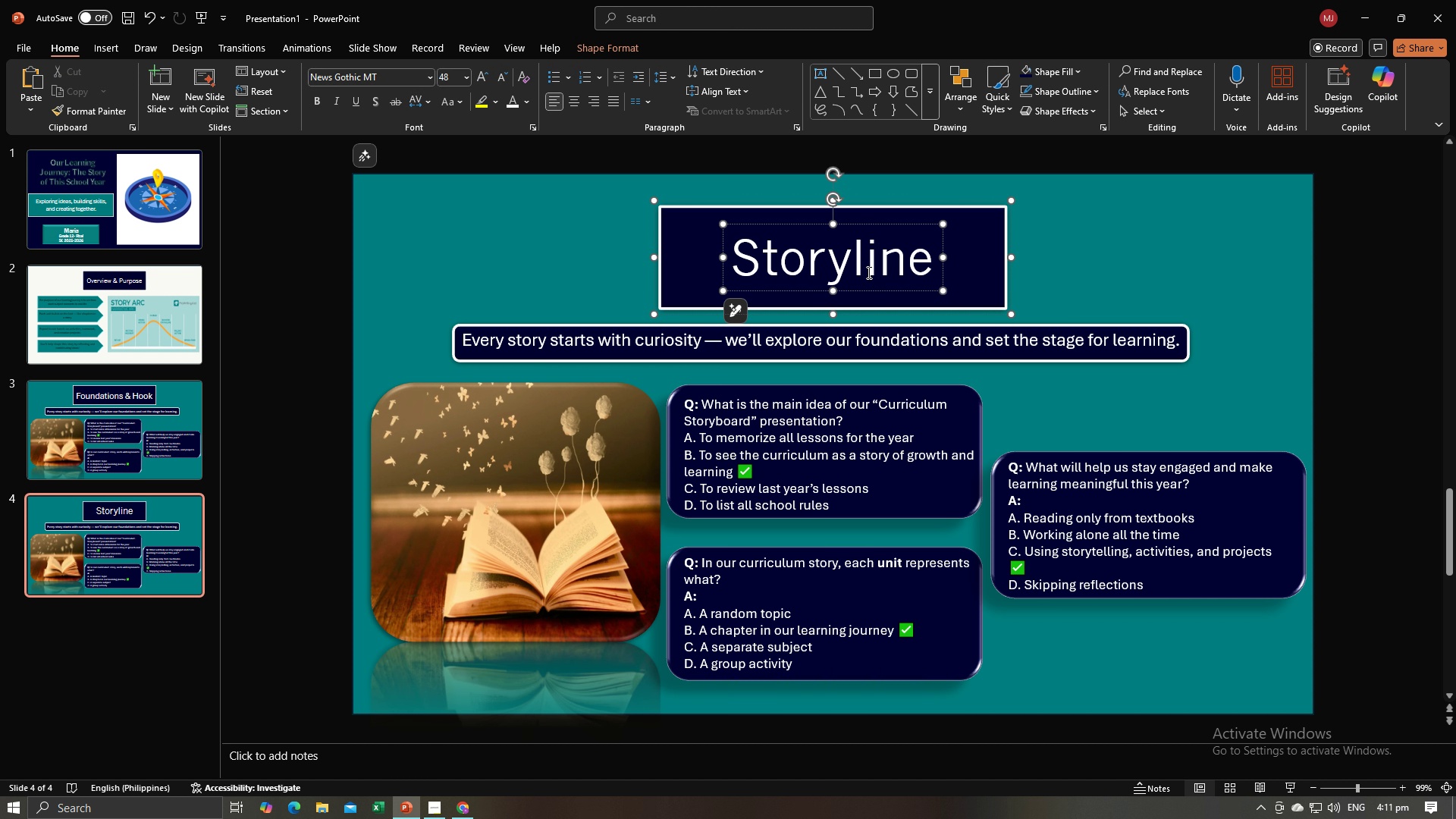 
key(Control+A)
 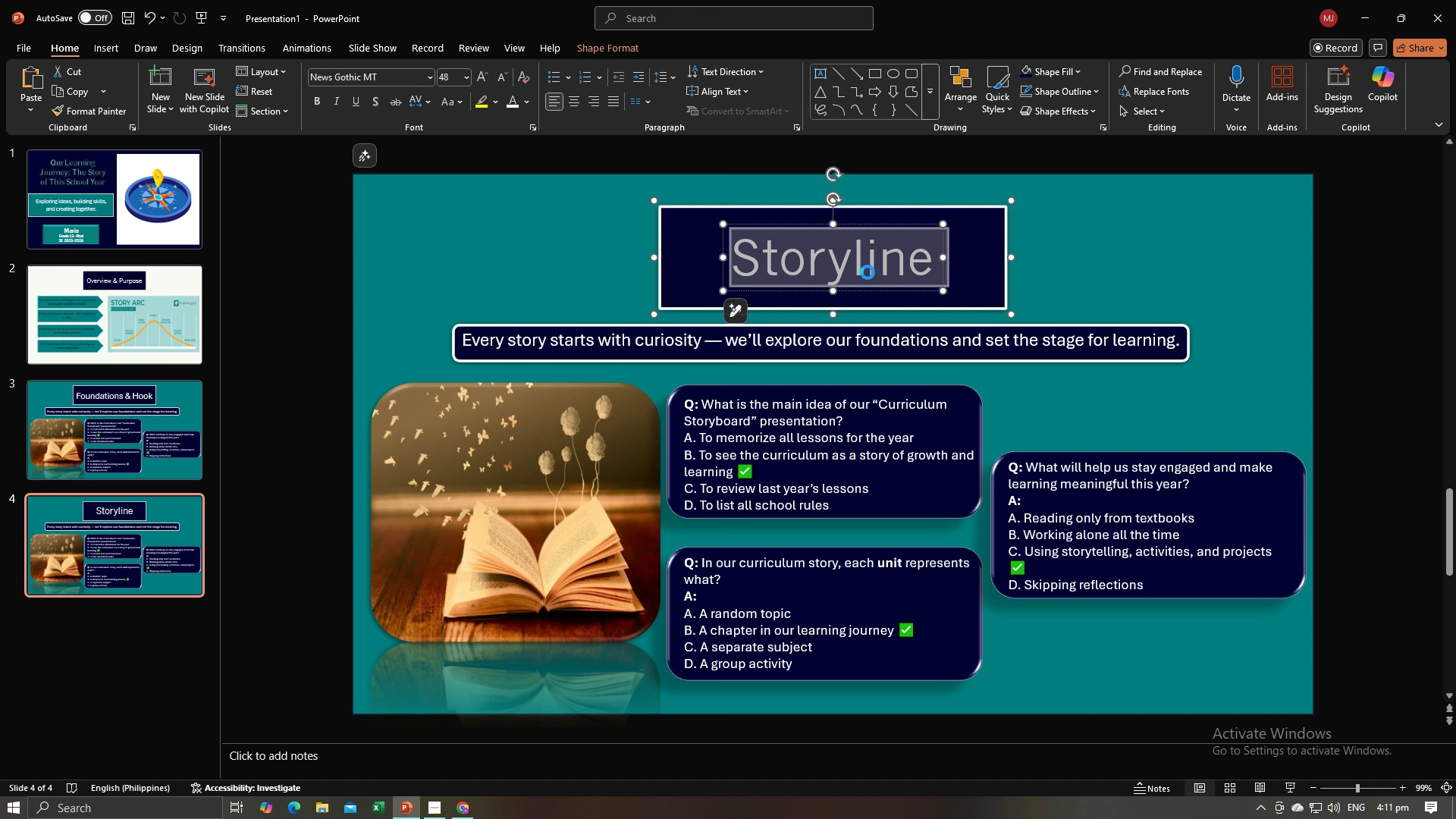 
key(Control+V)
 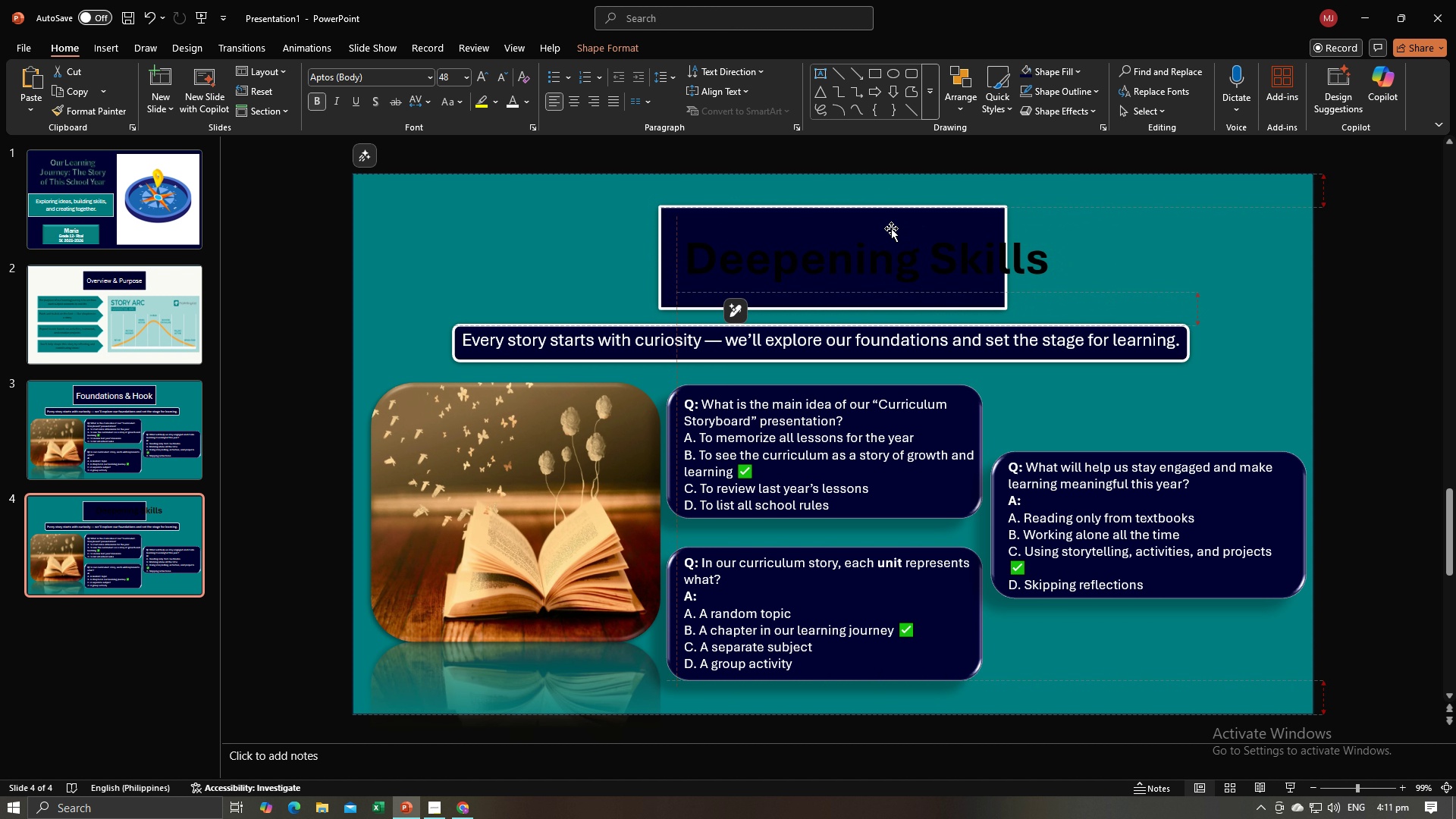 
left_click([990, 221])
 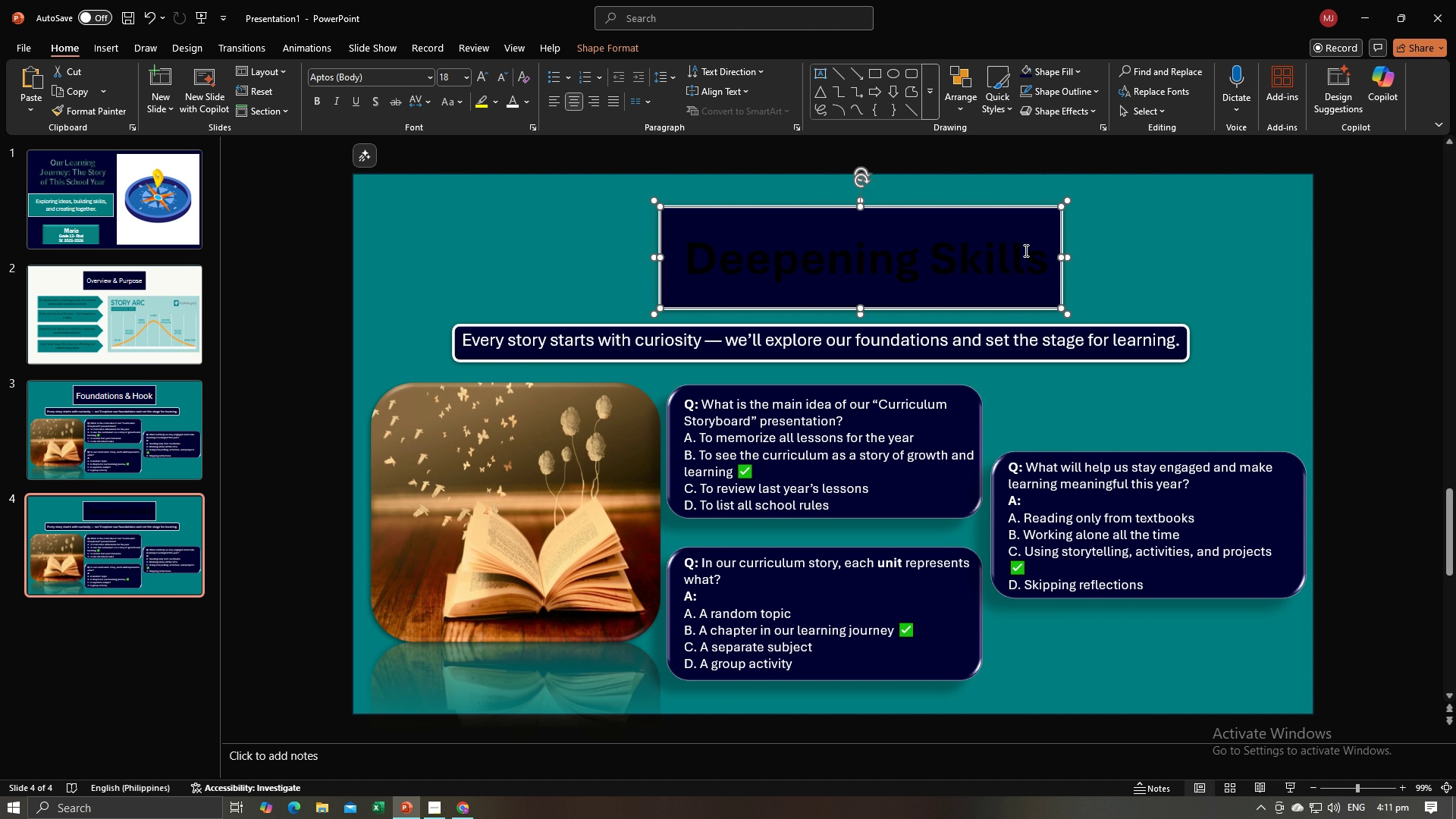 
key(Control+A)
 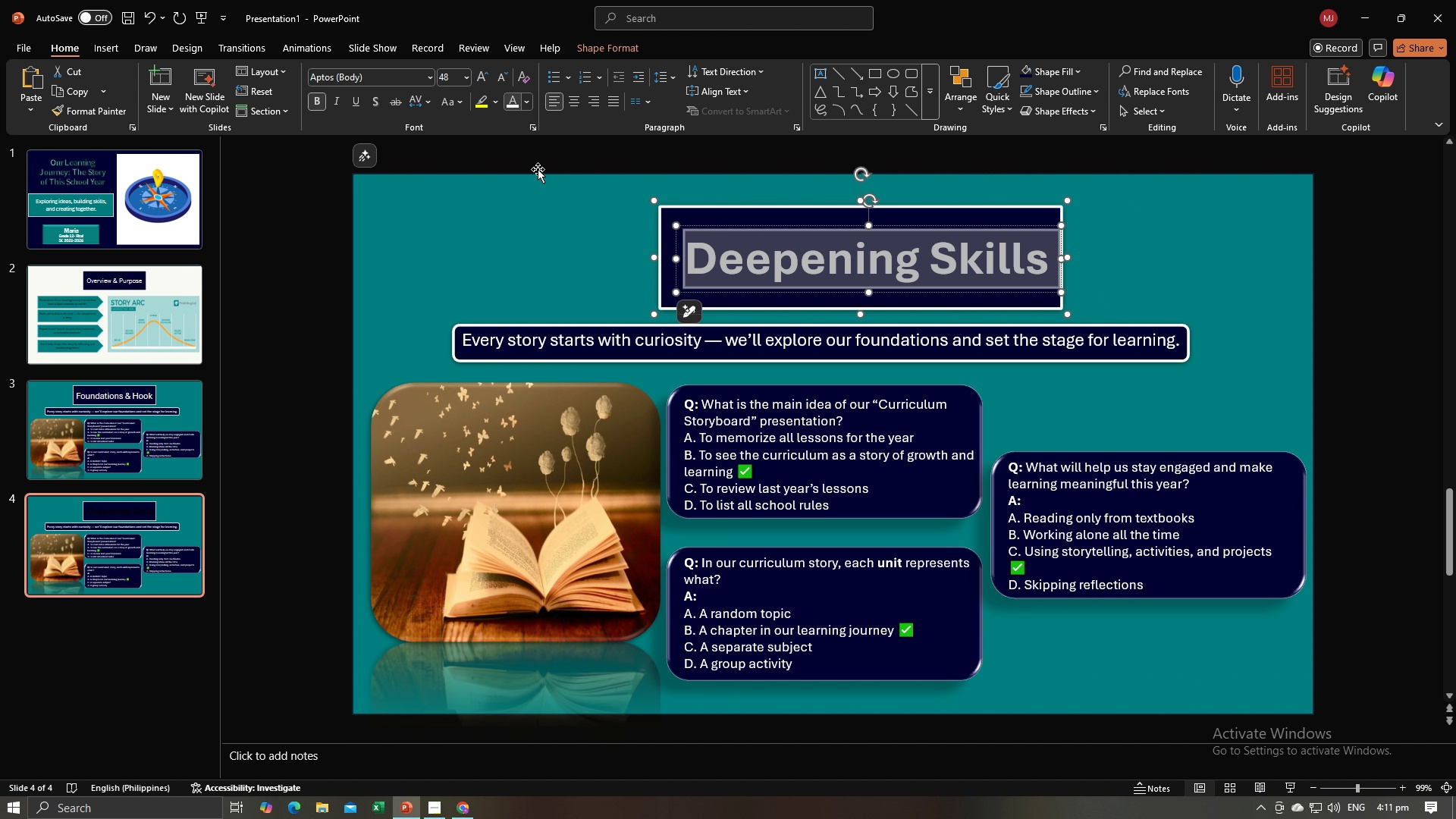 
double_click([545, 234])
 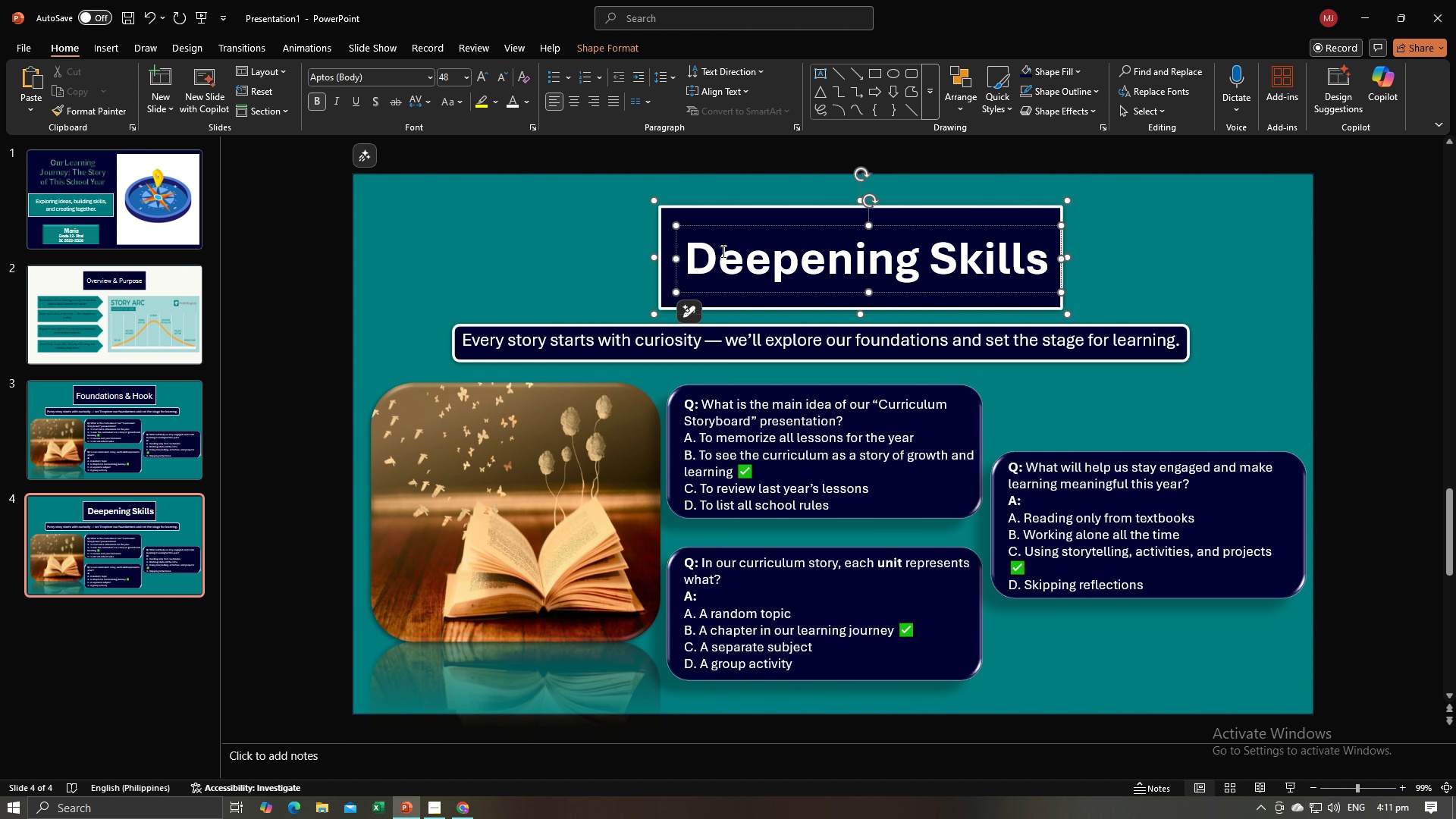 
left_click([722, 251])
 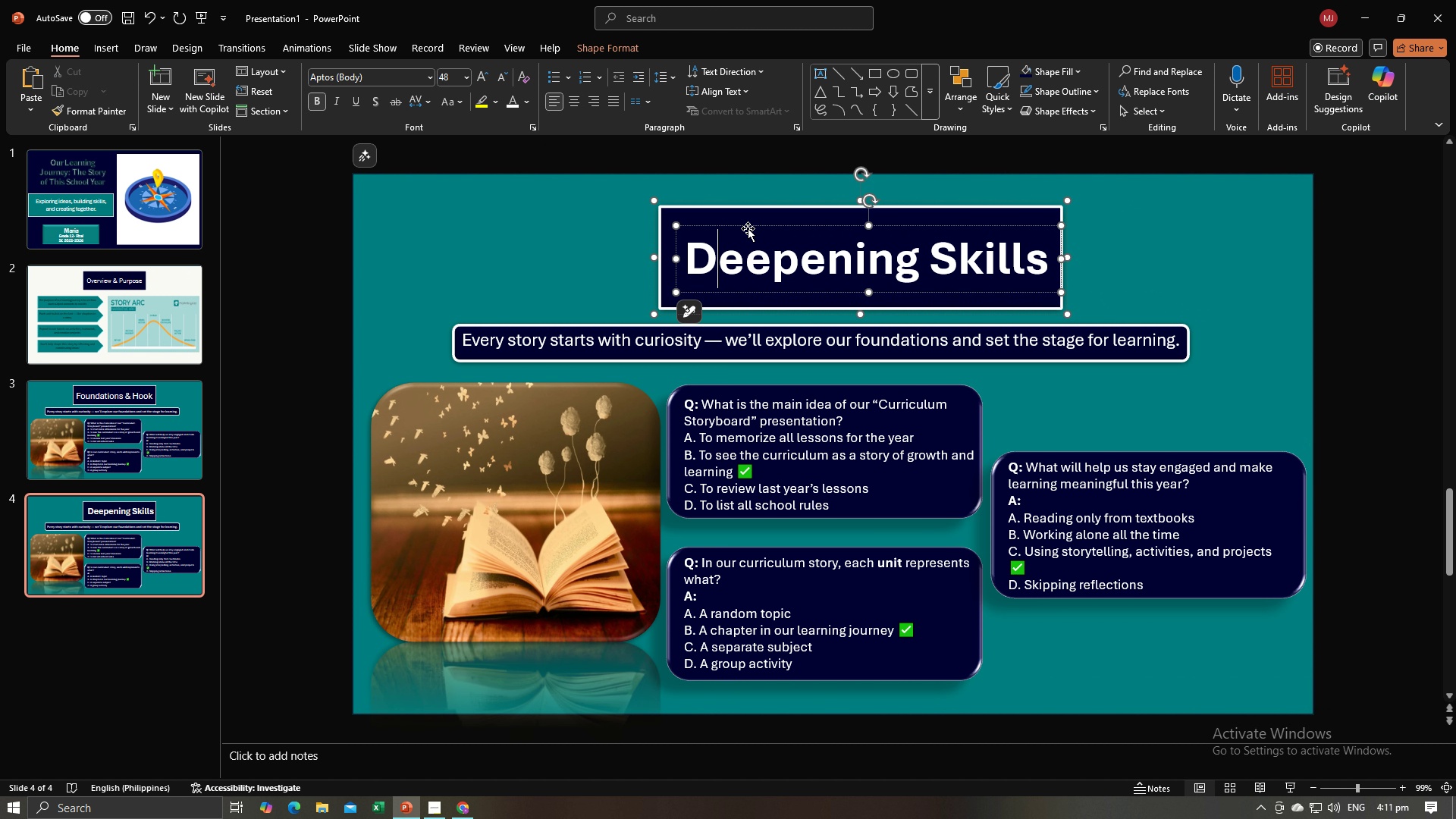 
mouse_move([730, 228])
 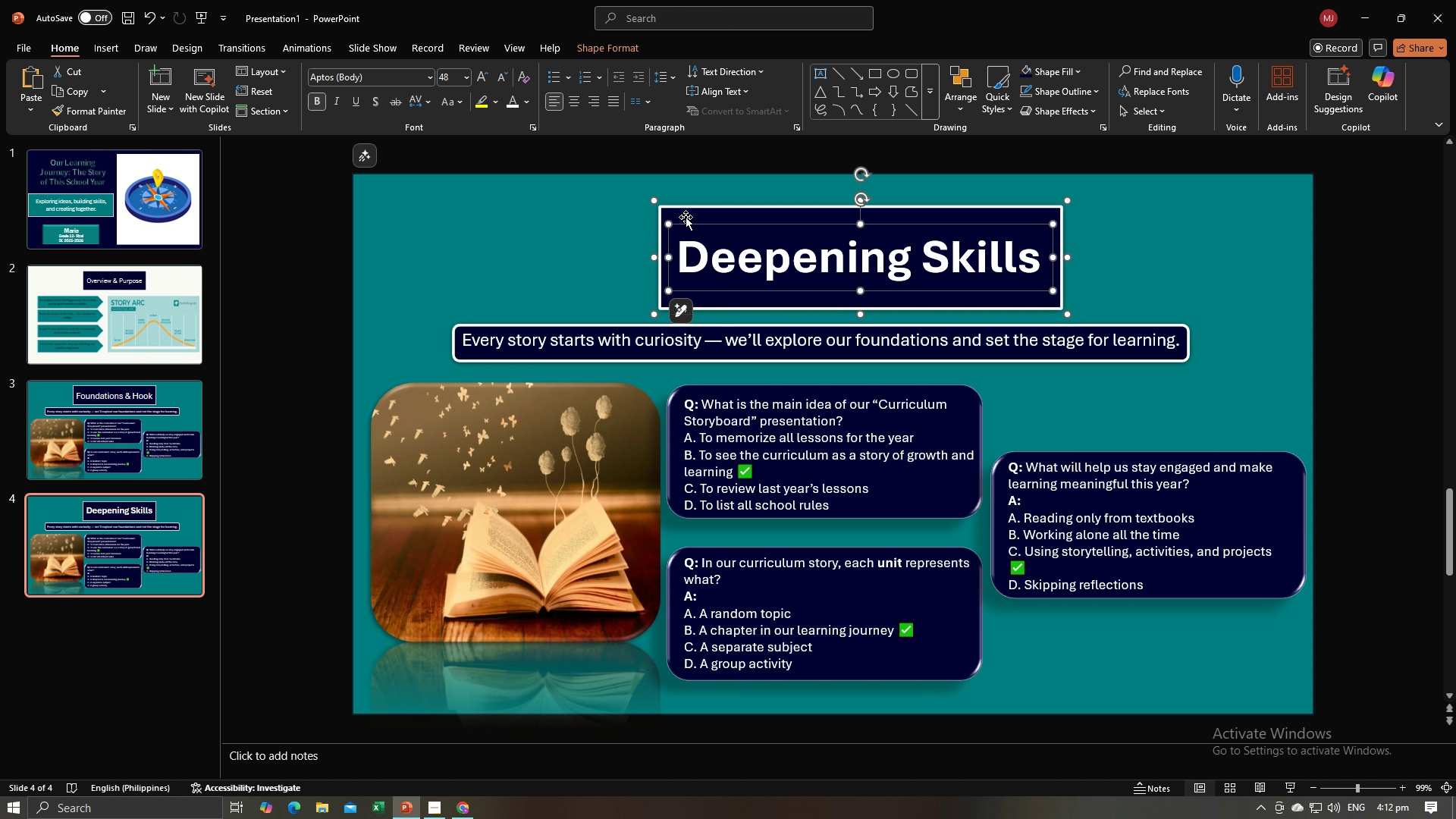 
right_click([686, 217])
 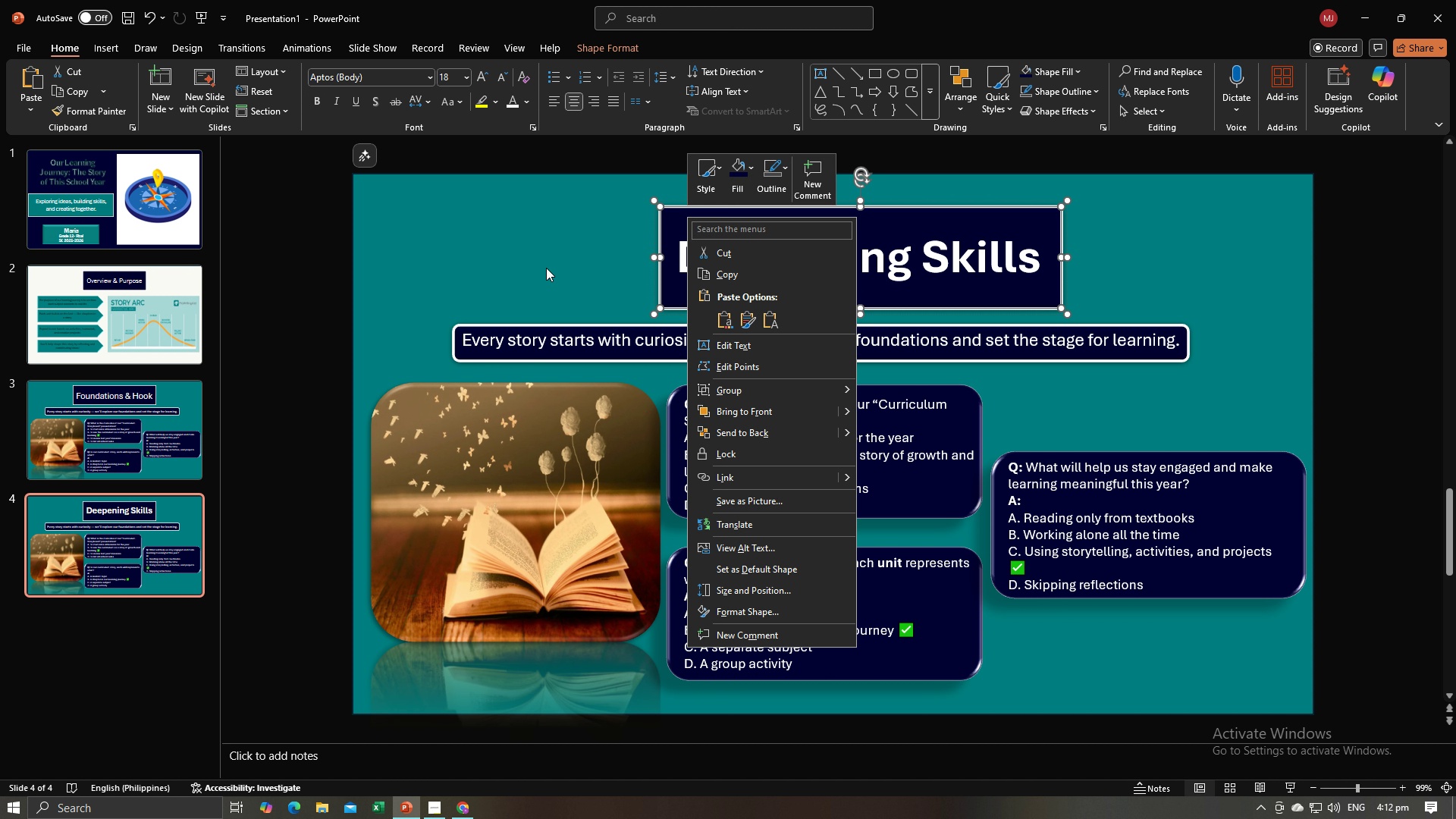 
left_click([546, 268])
 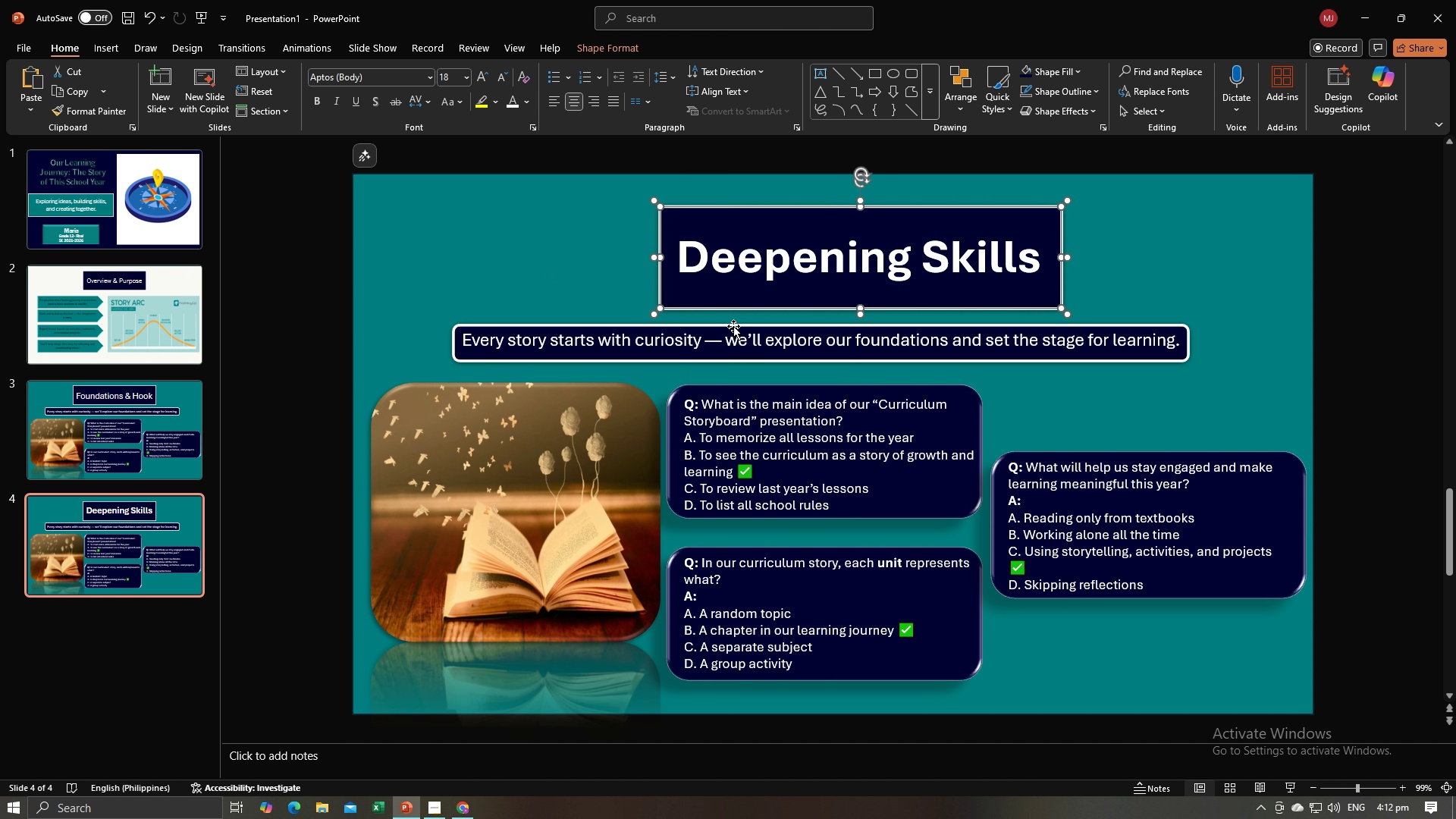 
key(Alt+AltLeft)
 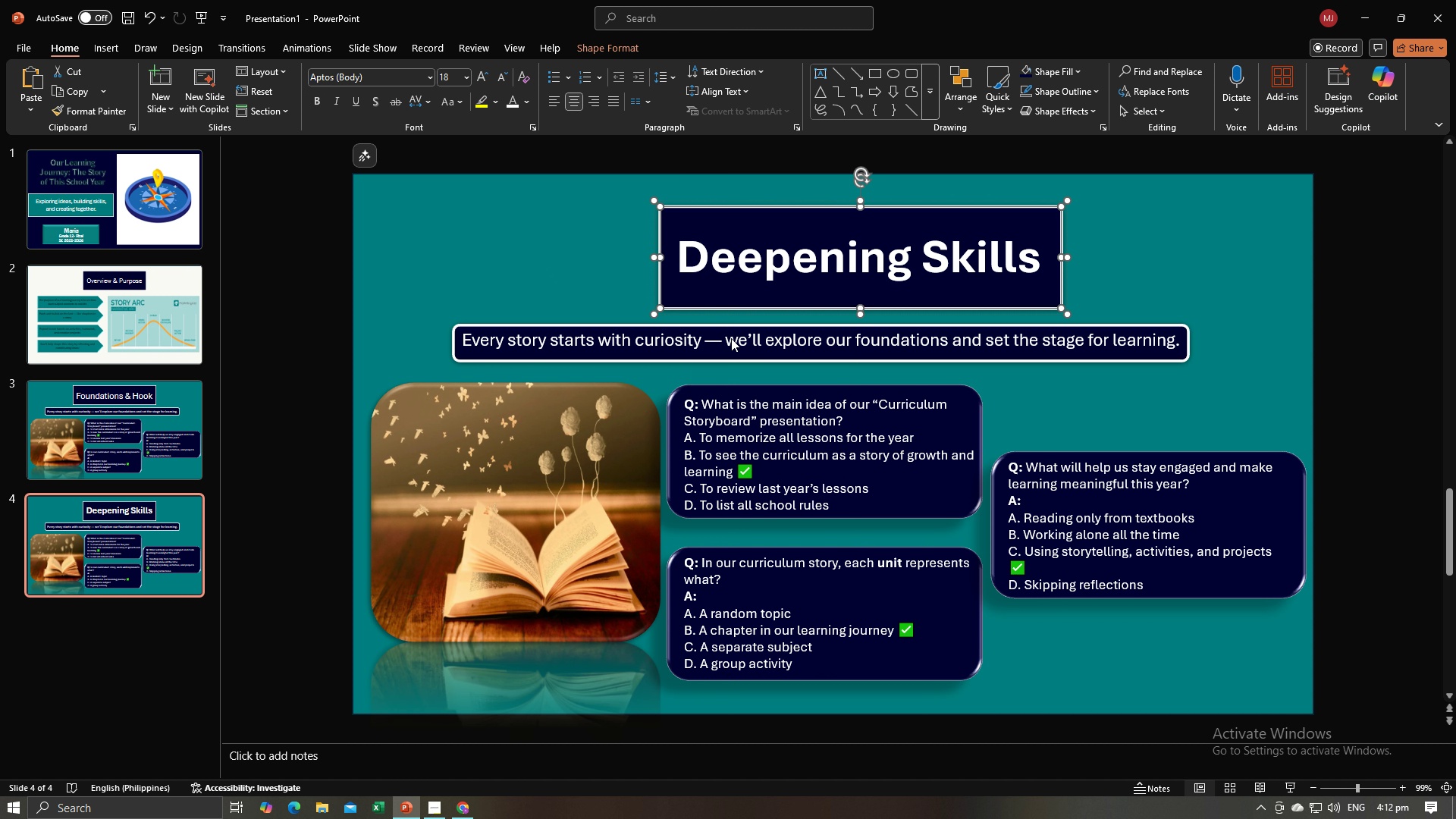 
key(Alt+Tab)
 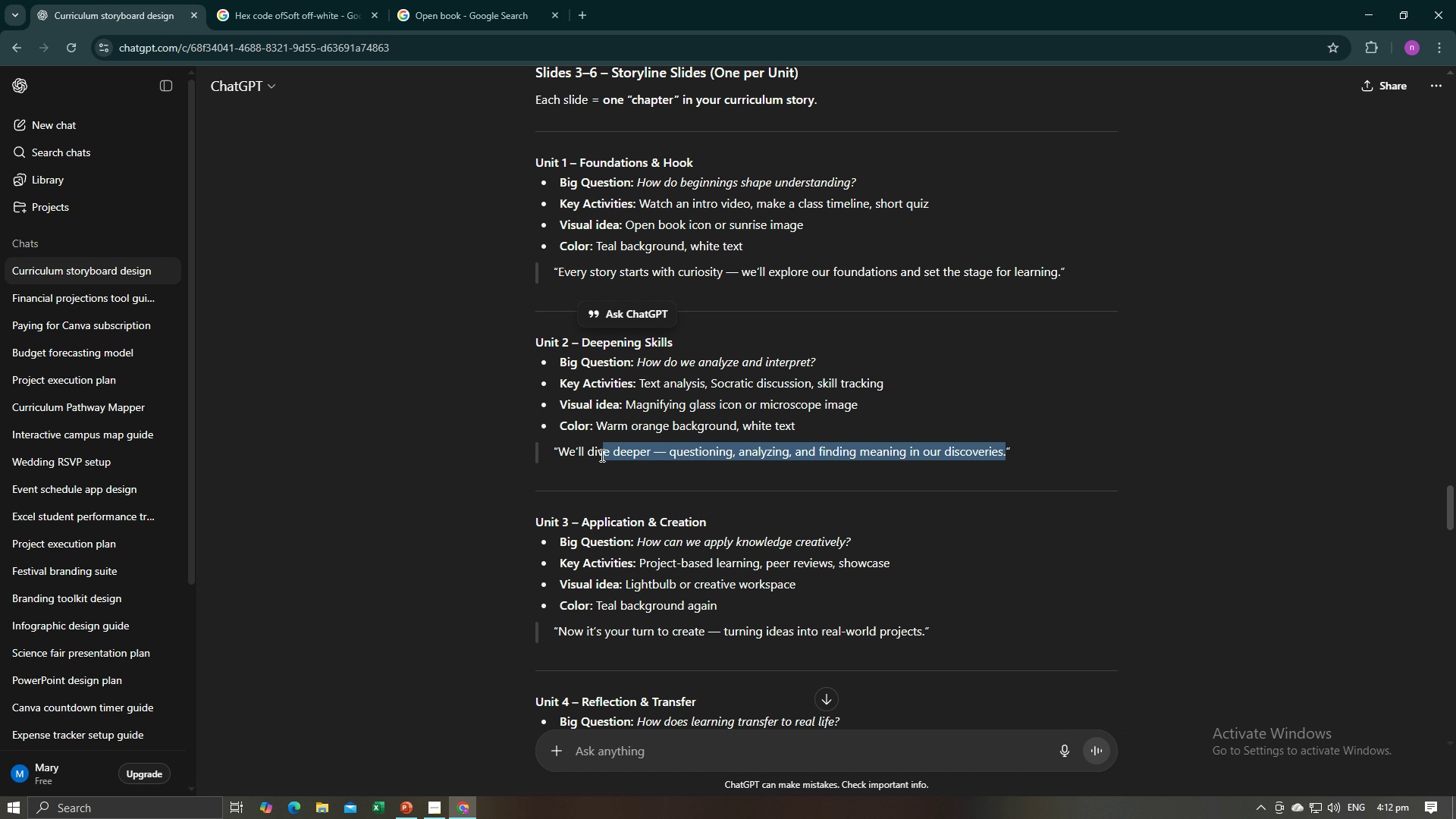 
key(Control+C)
 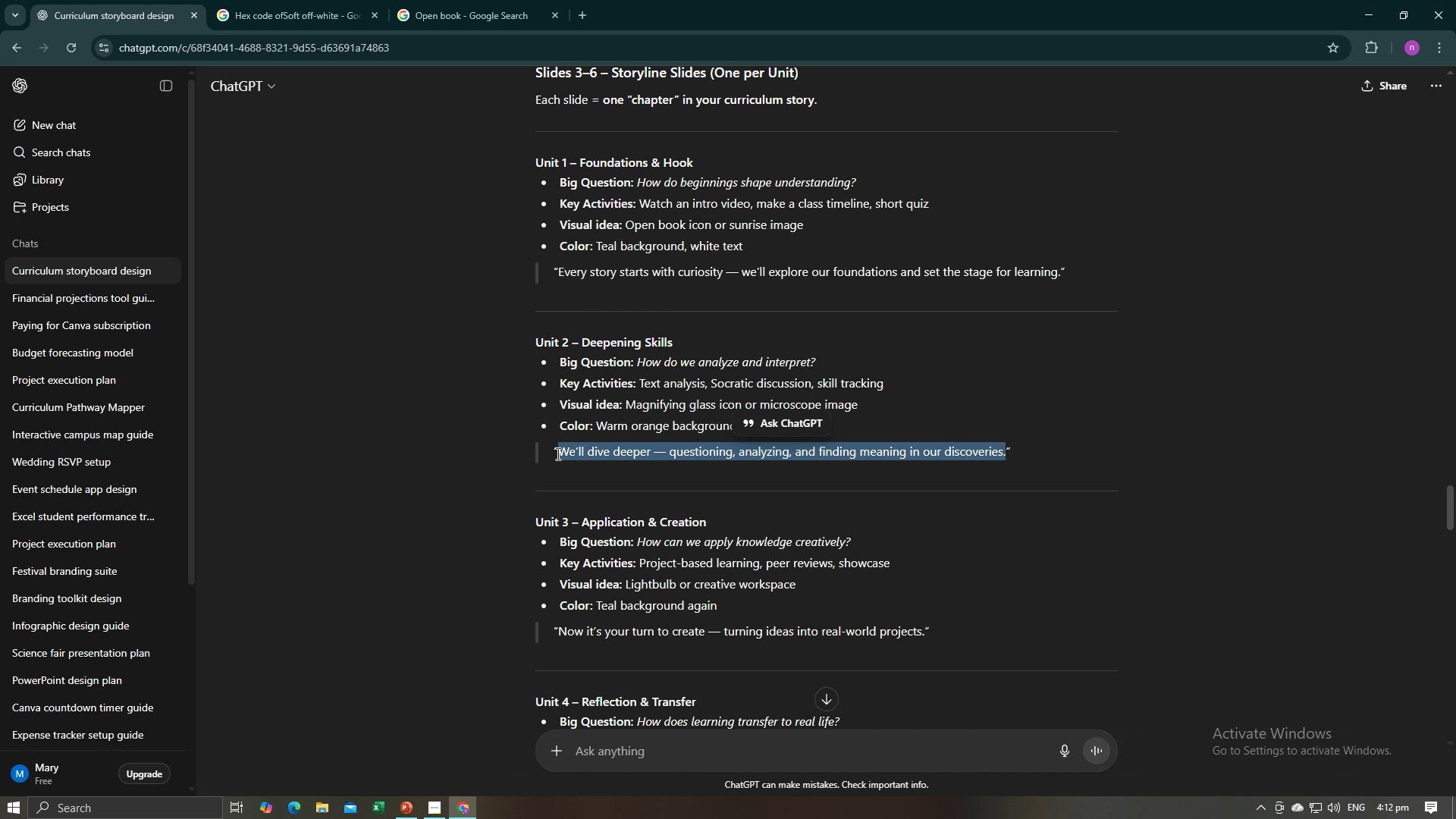 
key(Control+C)
 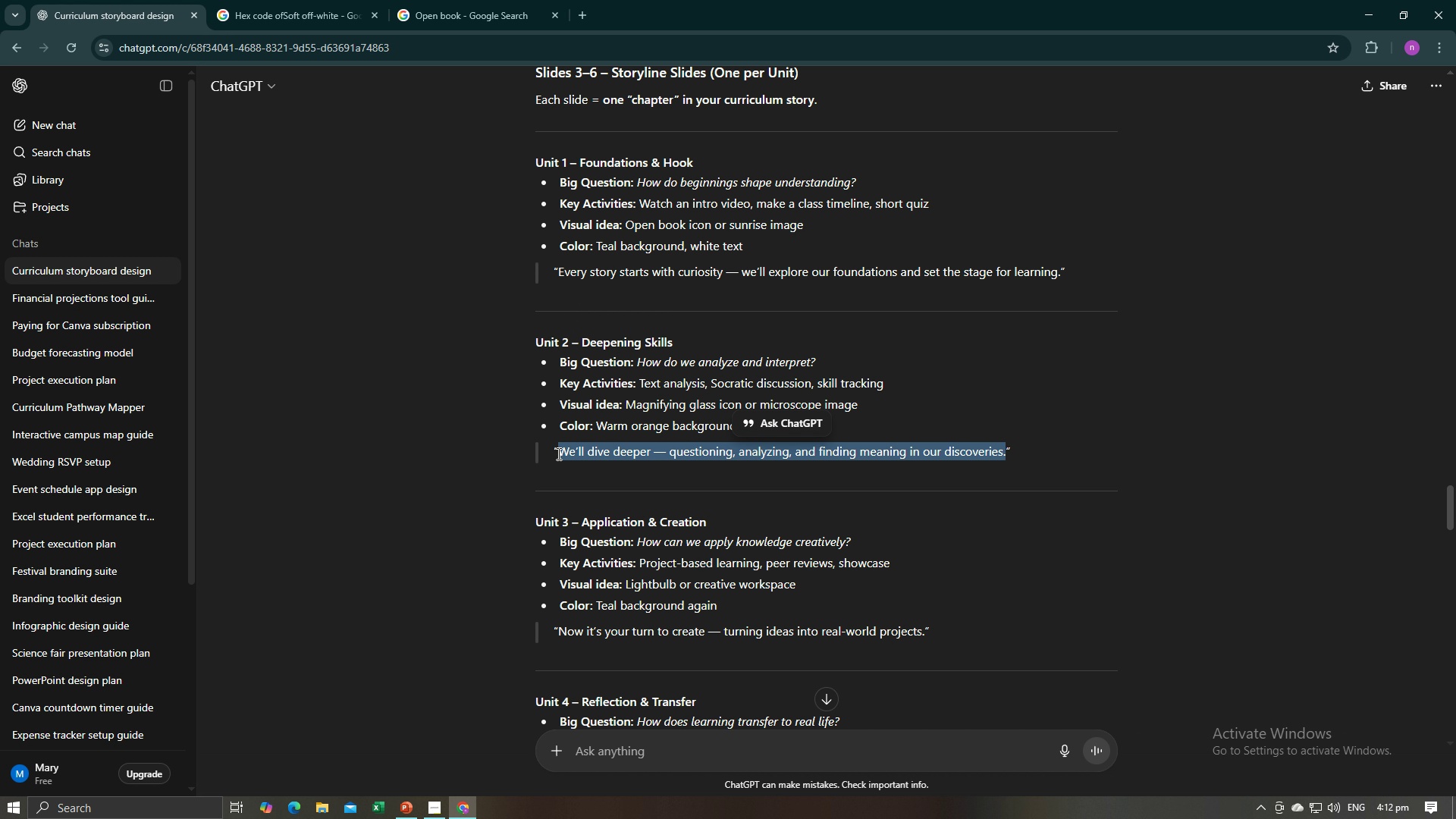 
key(Alt+AltLeft)
 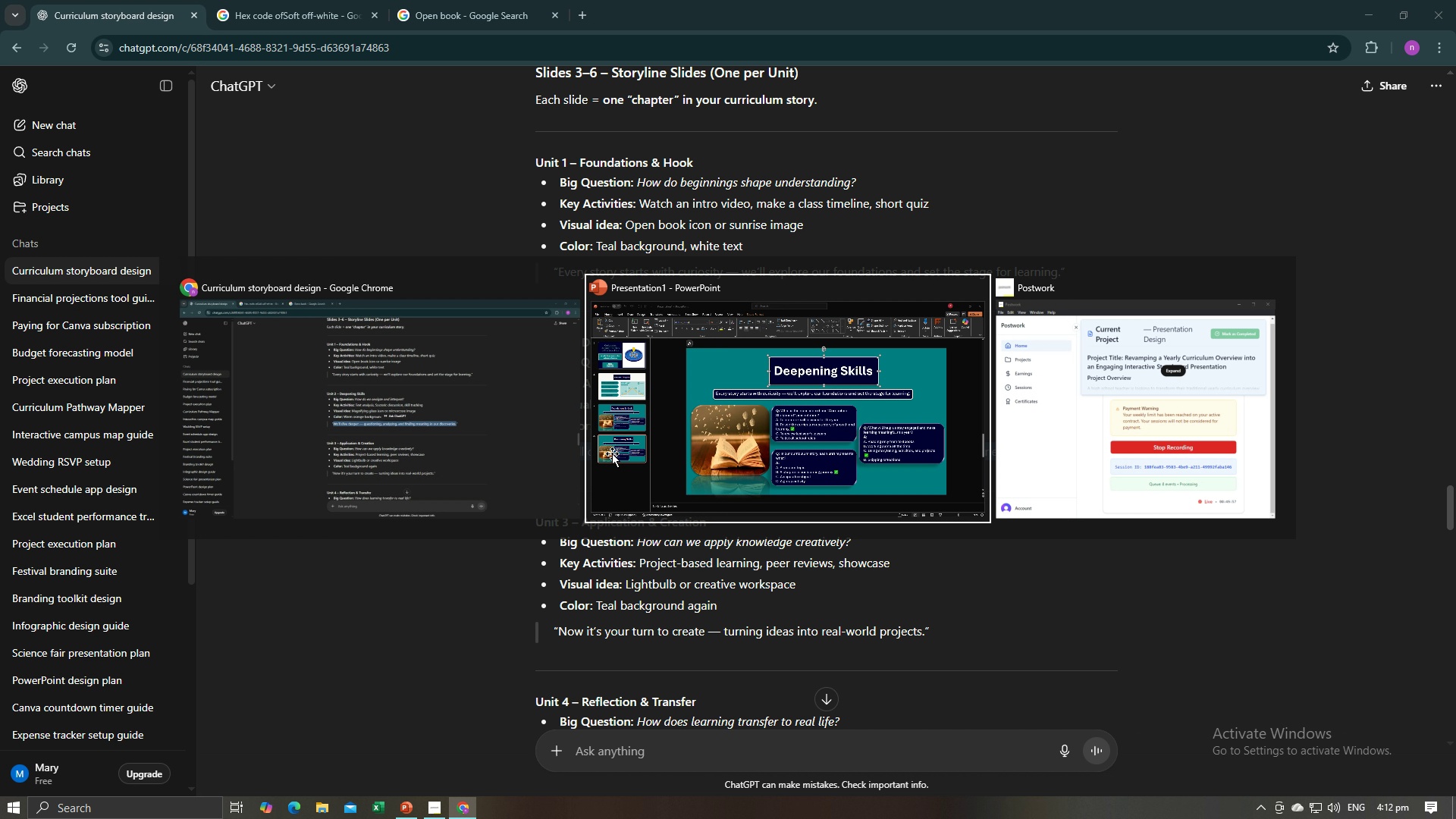 
key(Alt+Tab)
 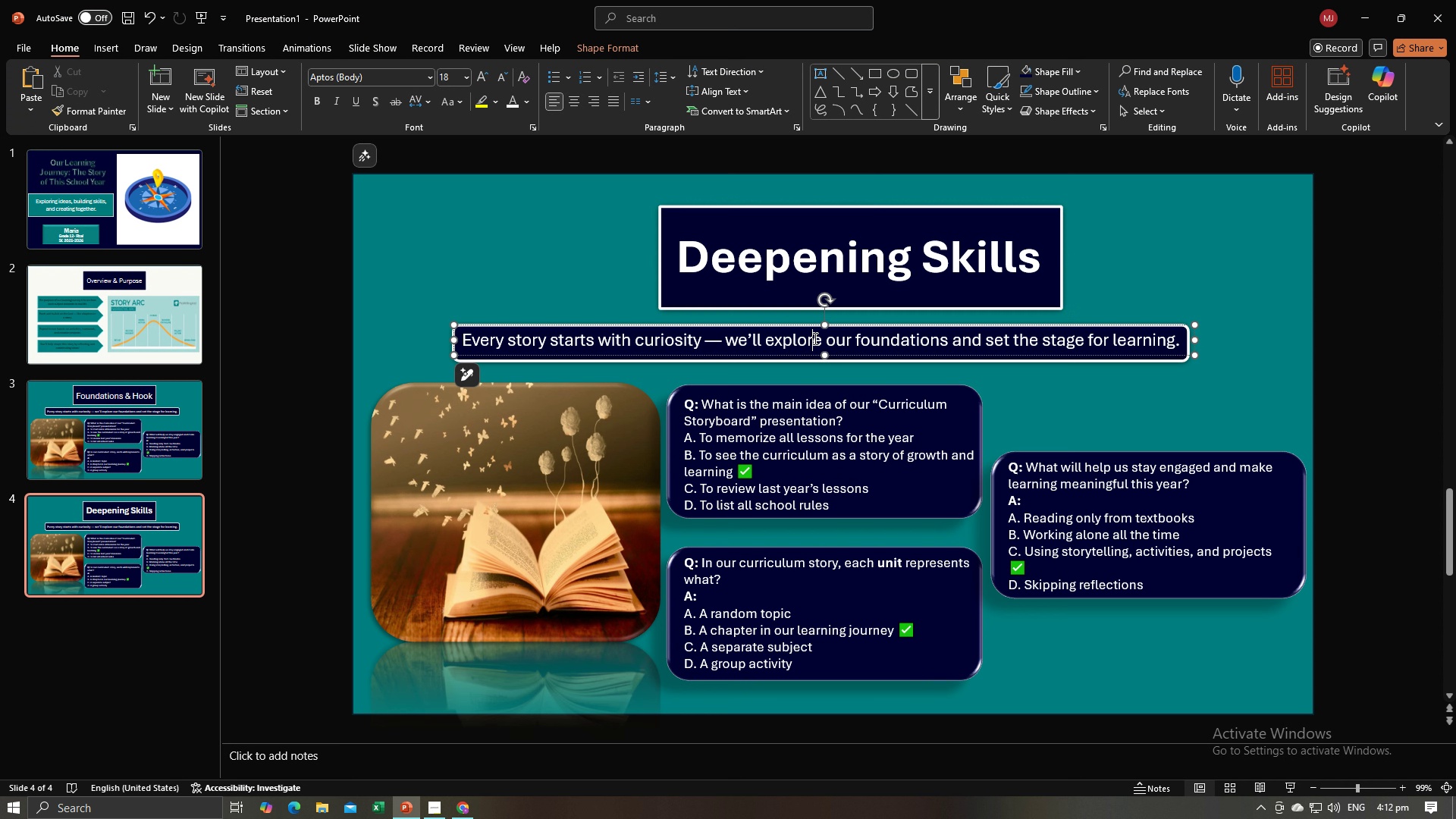 
left_click([814, 338])
 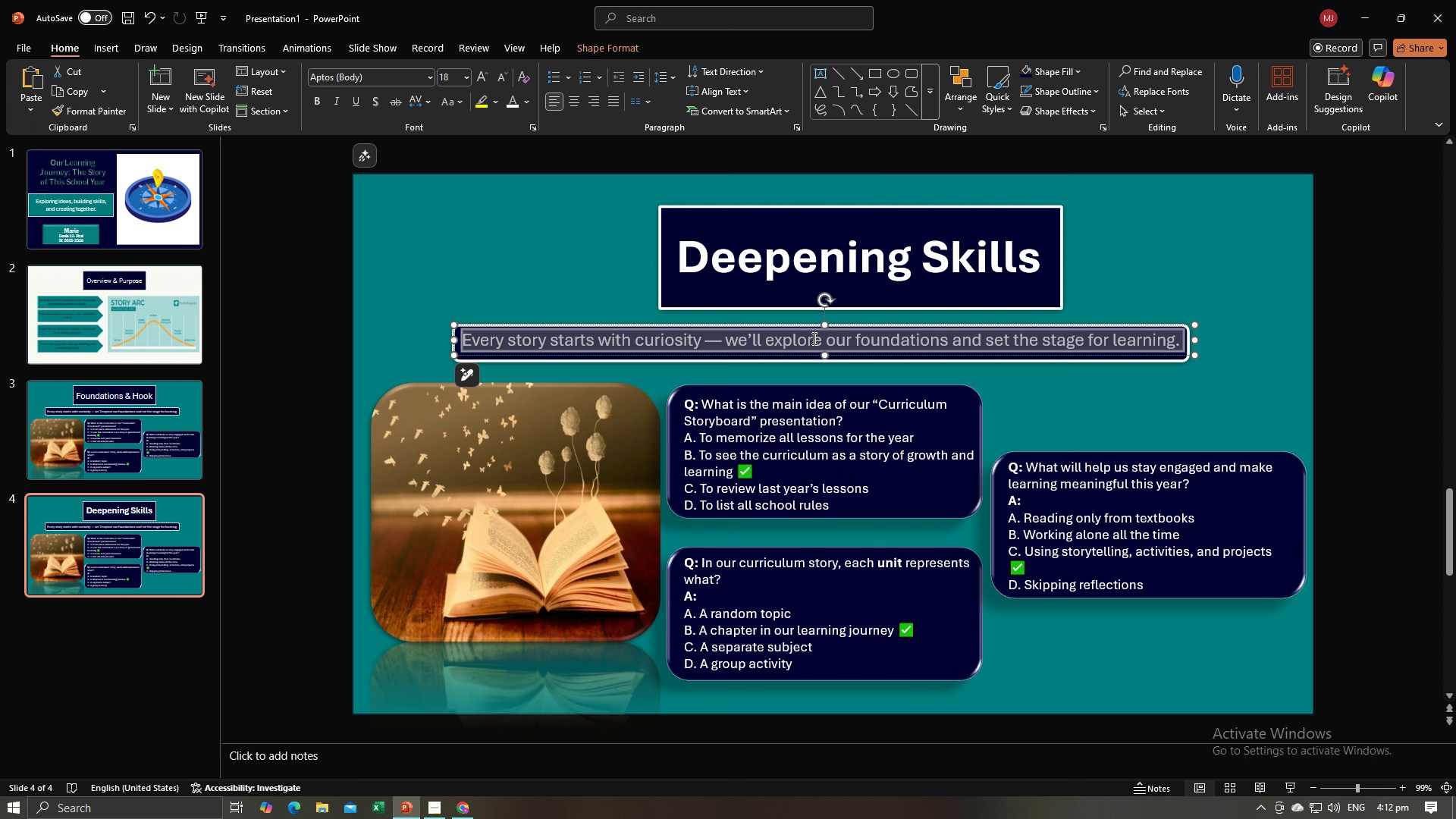 
key(Control+A)
 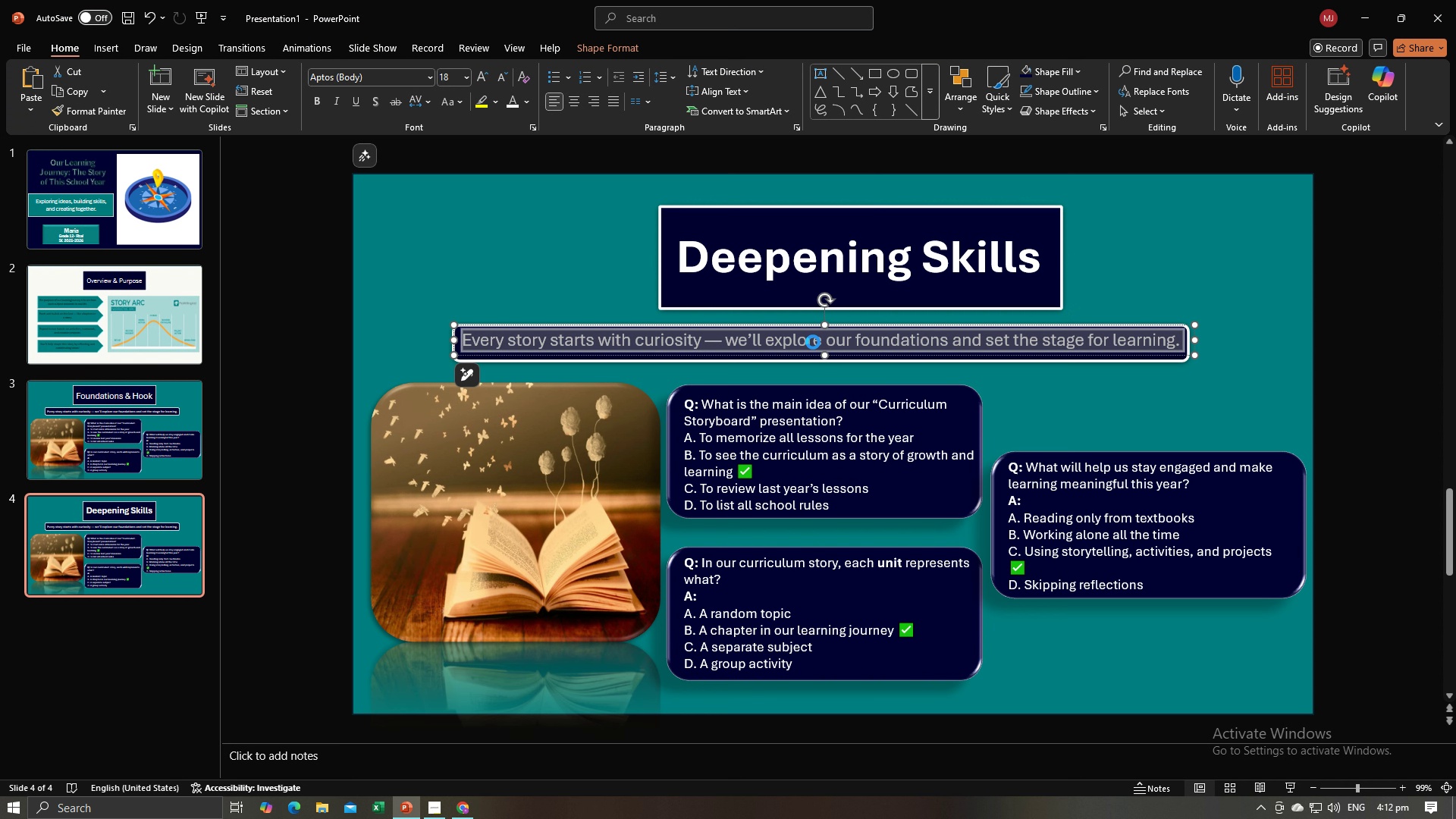 
key(Control+V)
 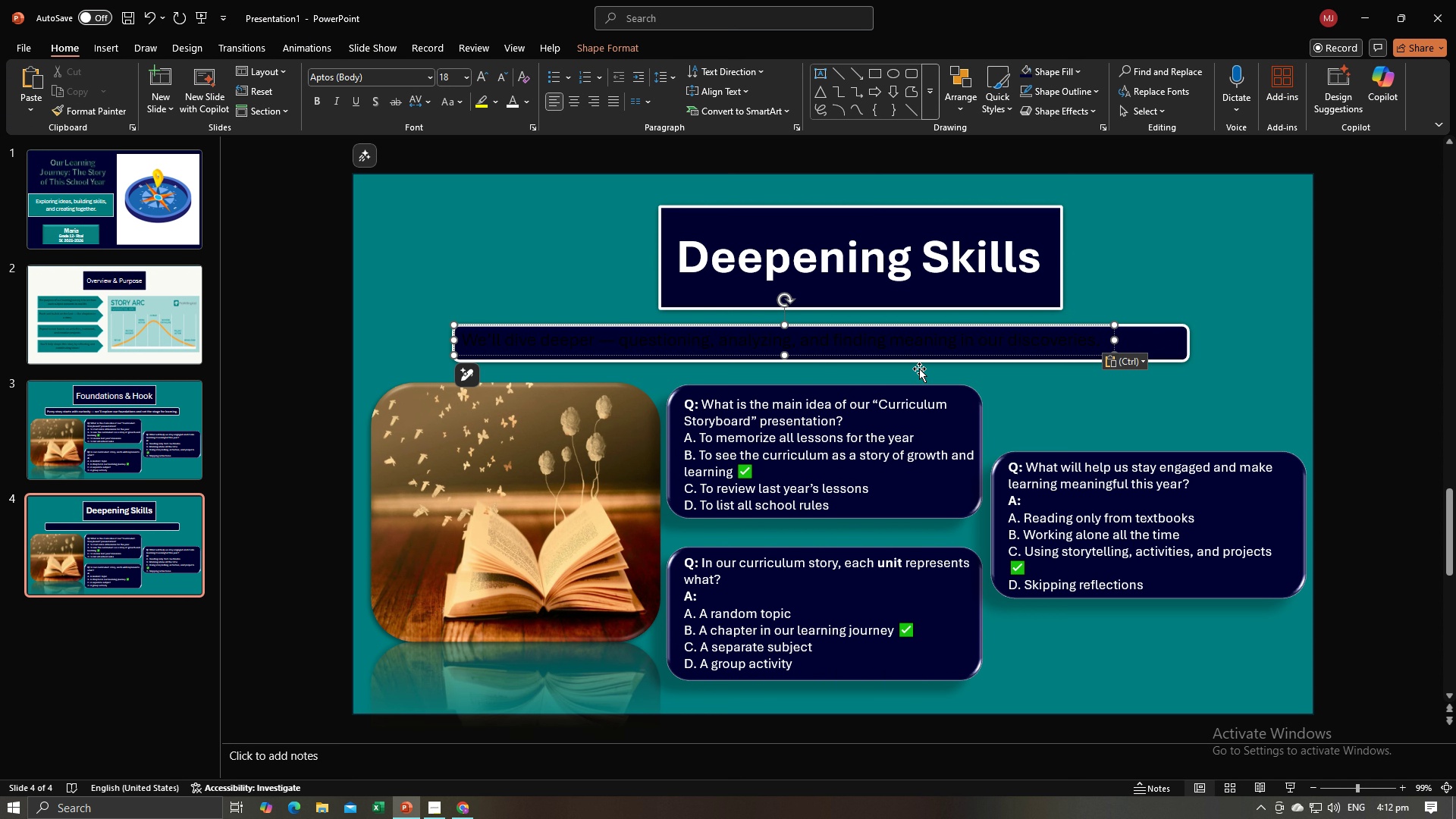 
key(Control+A)
 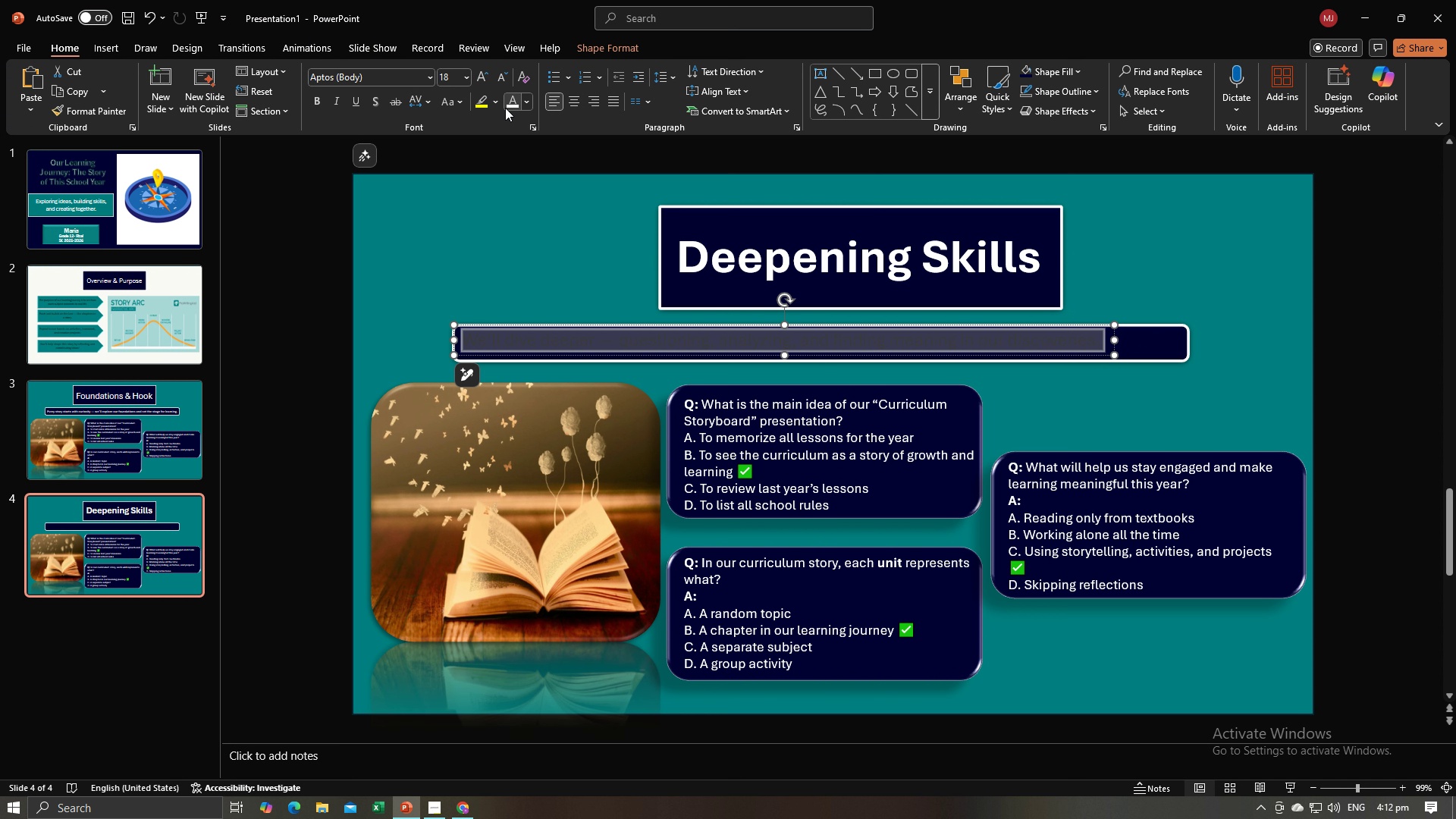 
double_click([498, 271])
 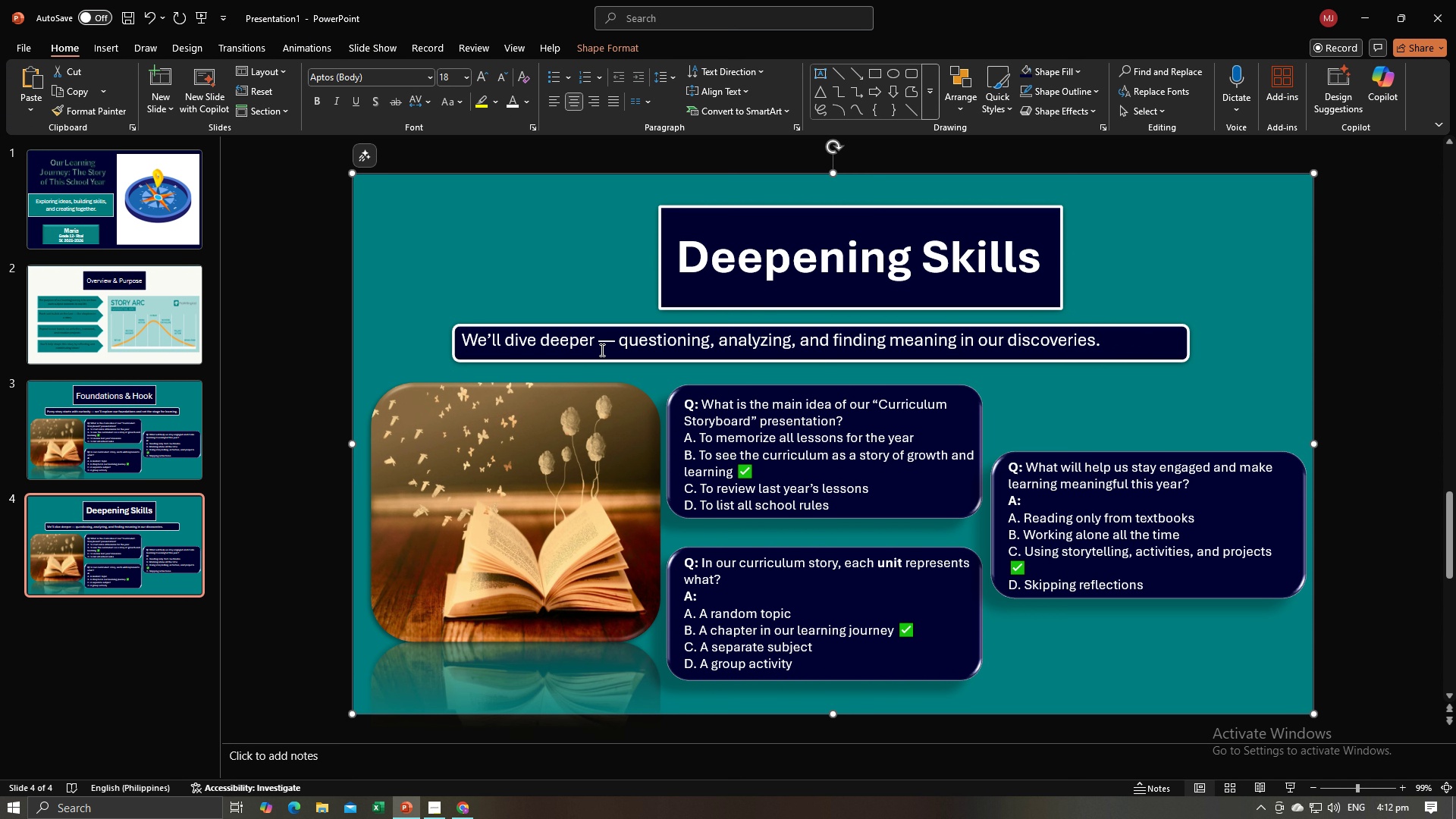 
left_click([601, 350])
 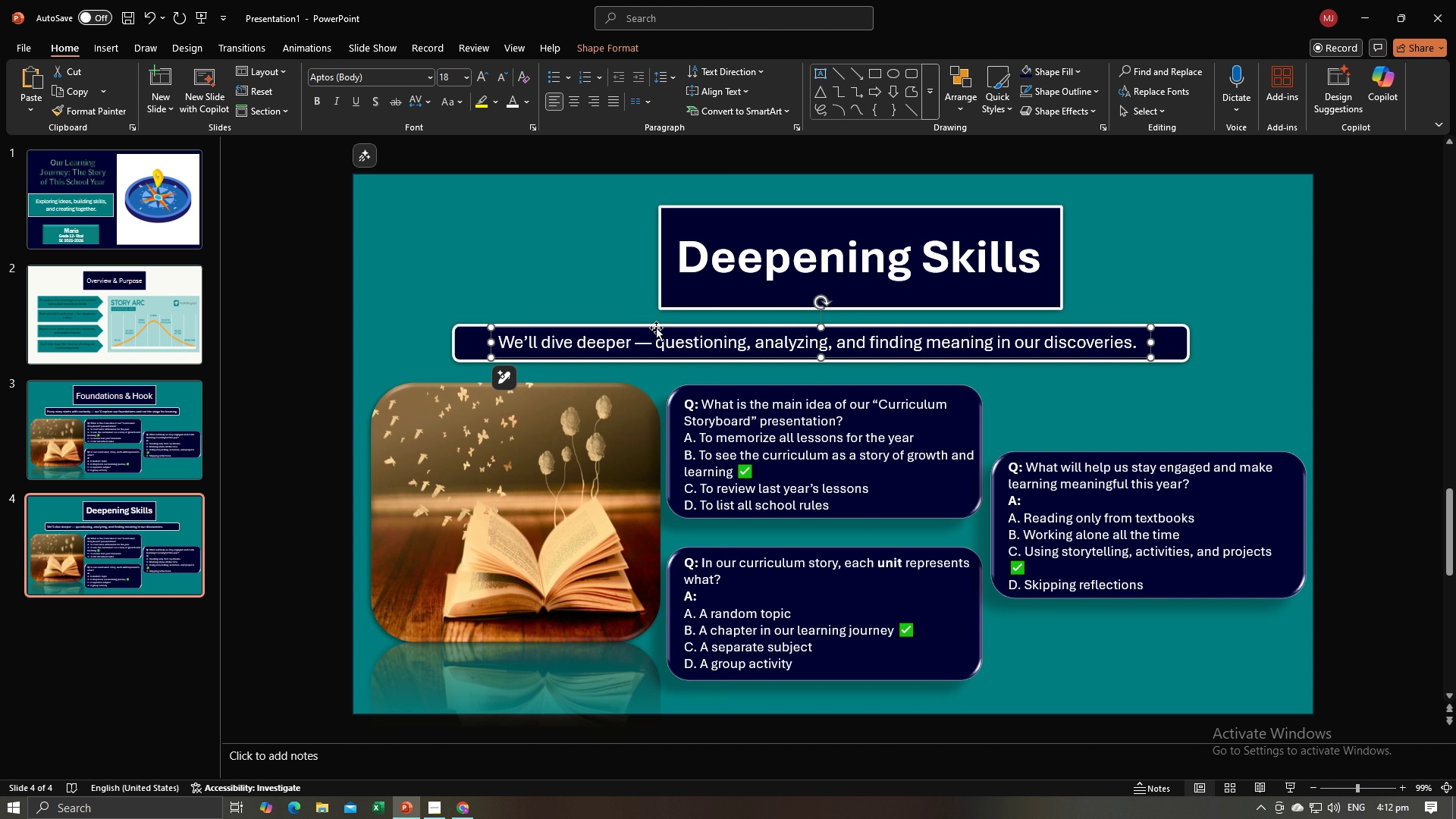 
left_click([589, 300])
 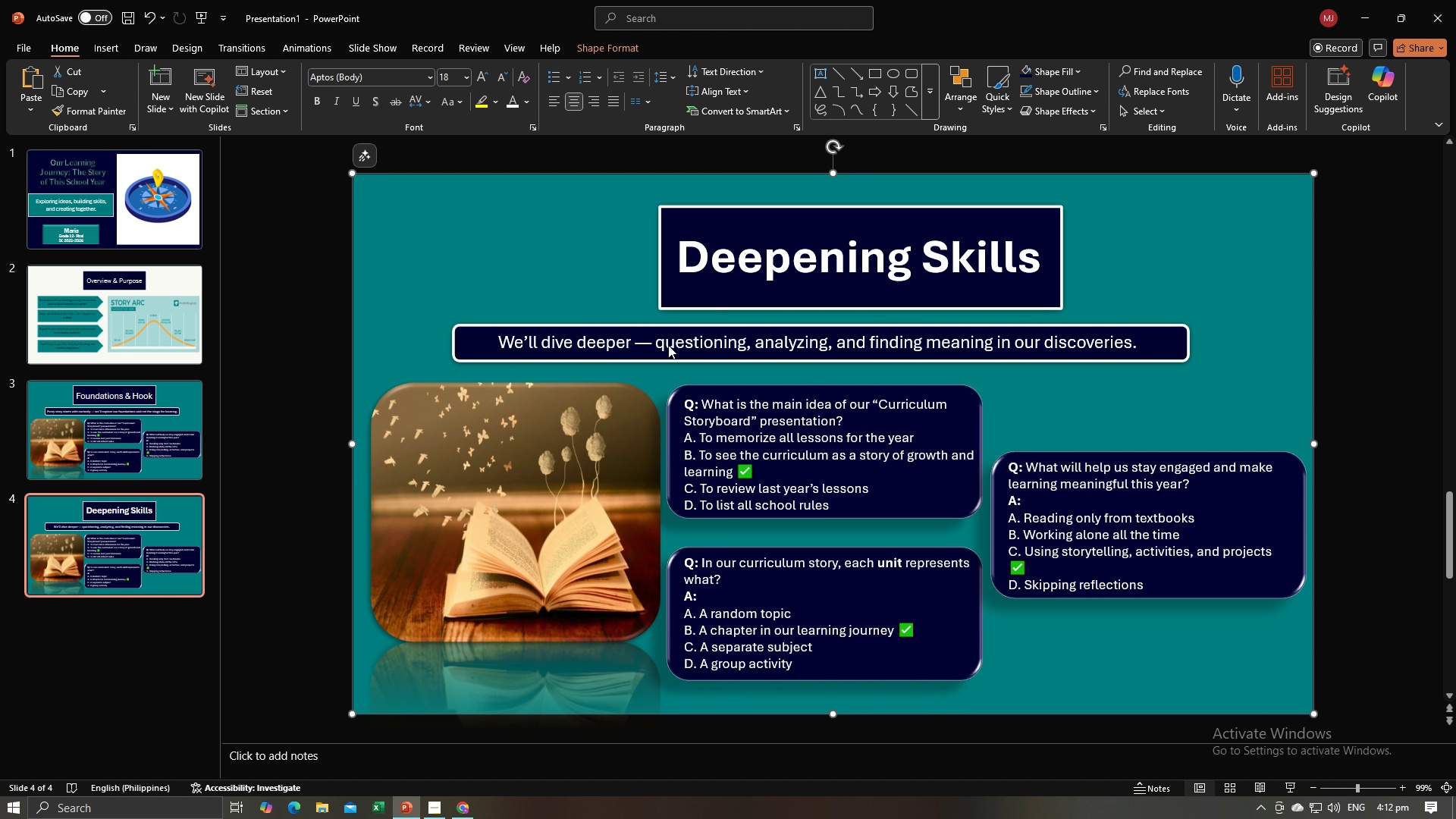 
key(Alt+AltLeft)
 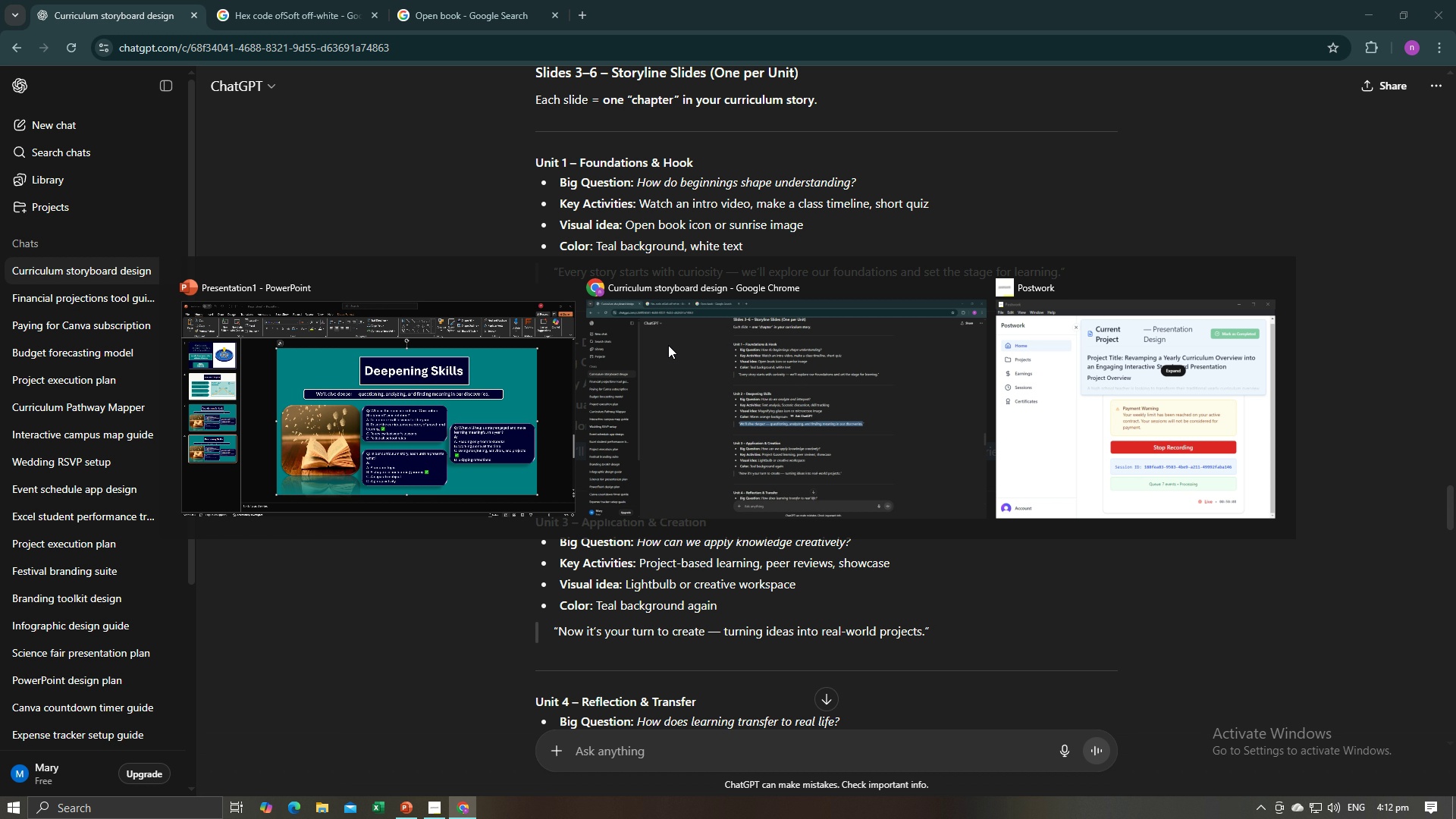 
key(Alt+Tab)
 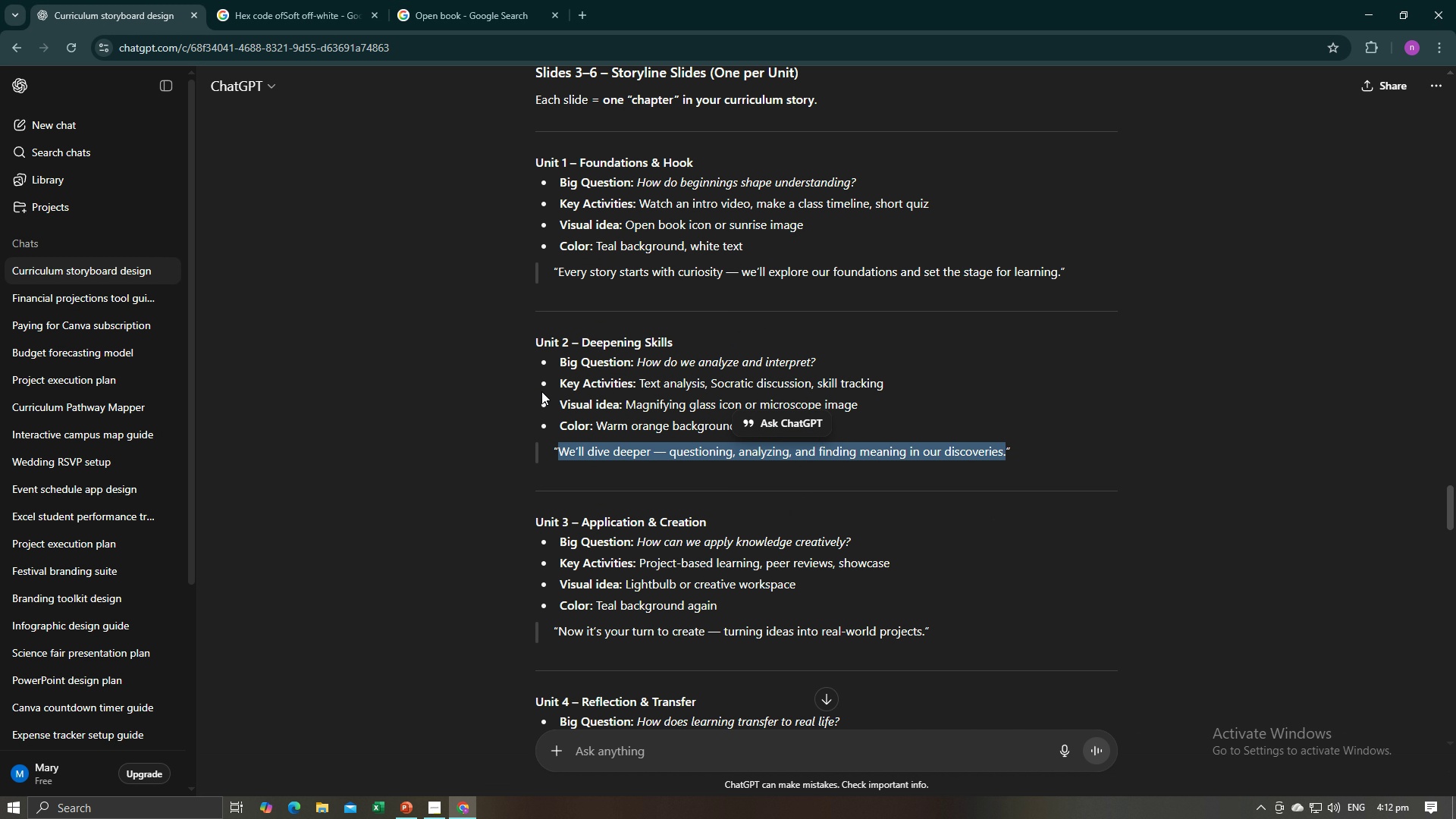 
left_click([484, 400])
 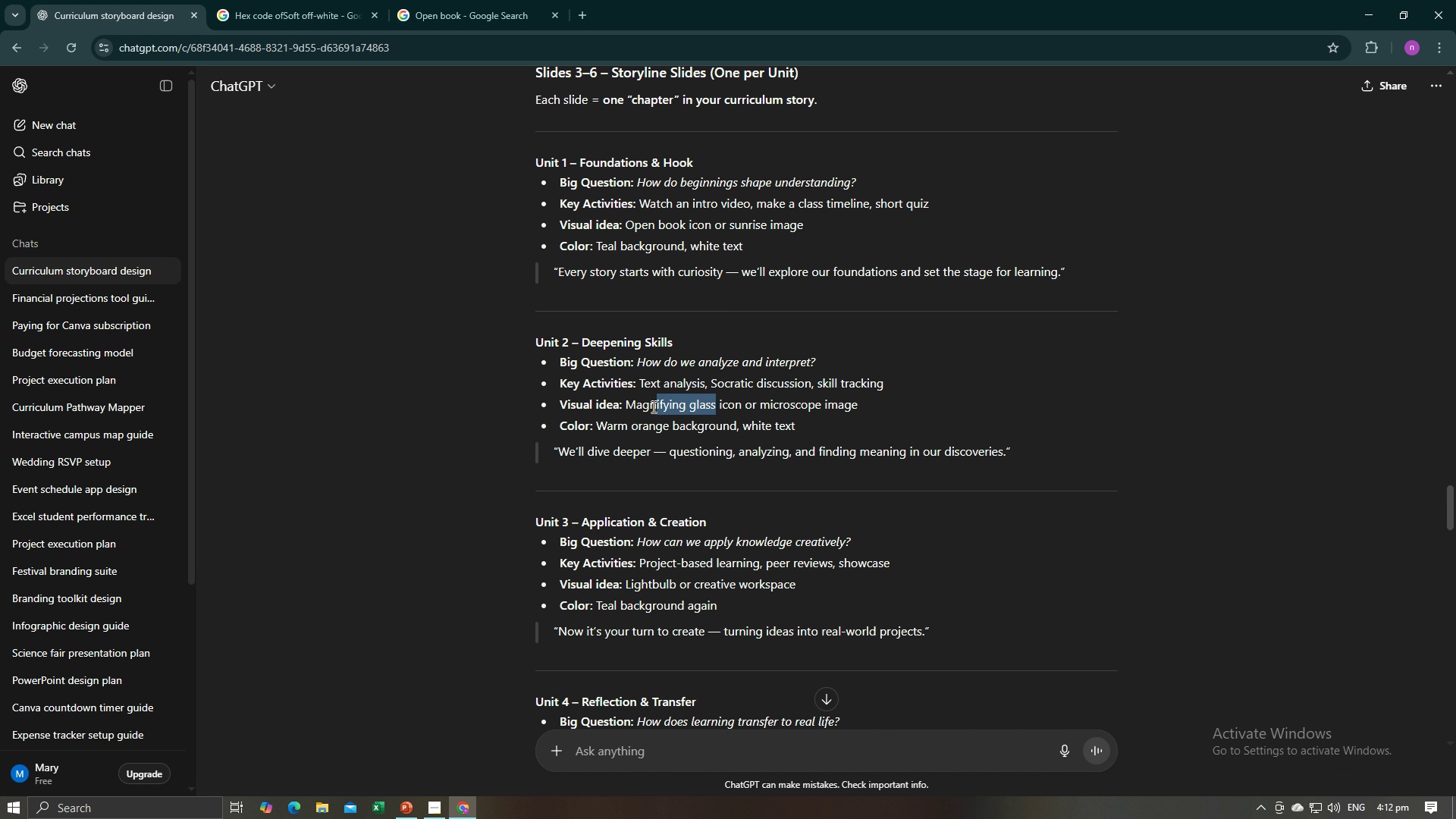 
wait(6.48)
 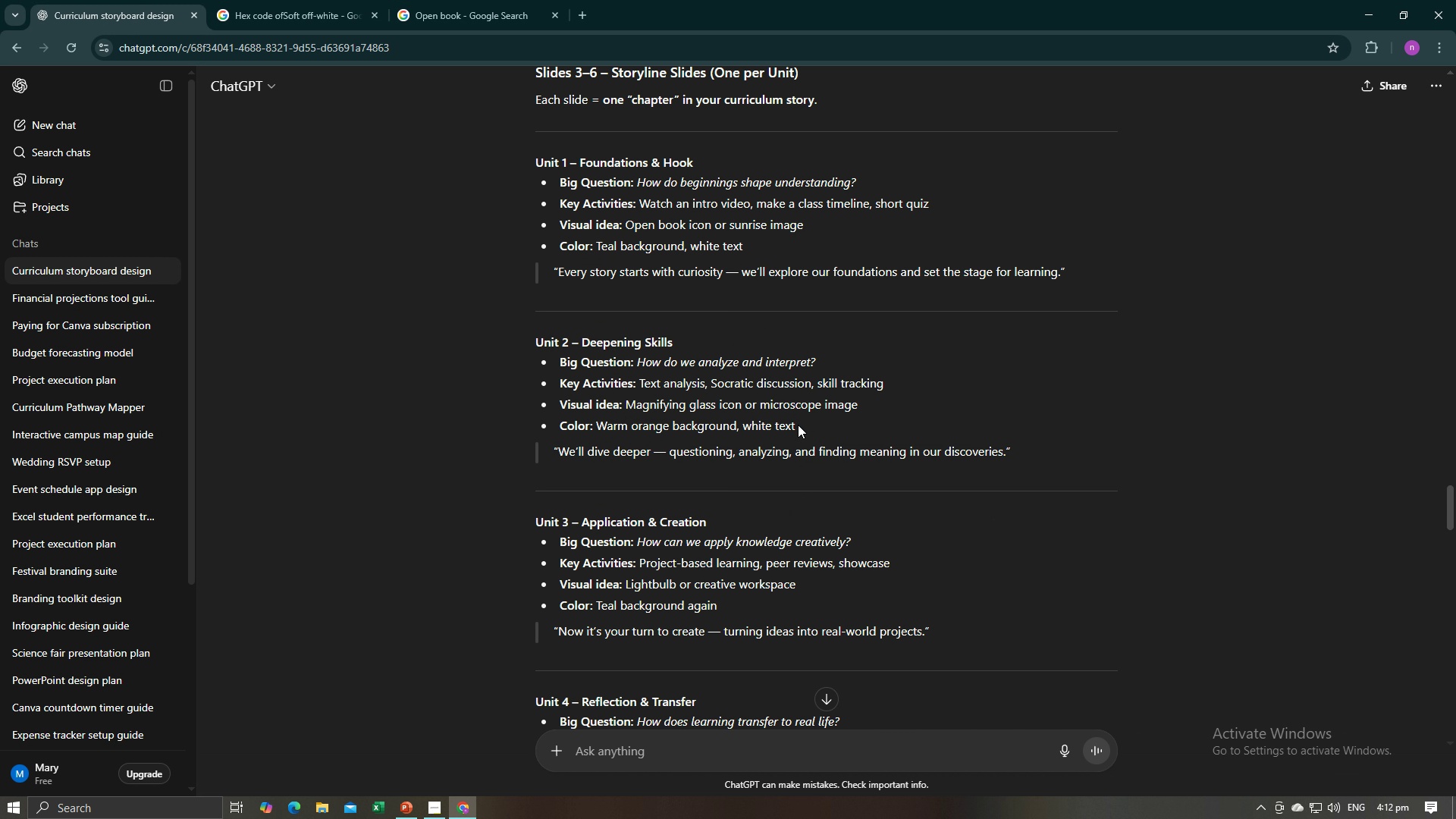 
key(Control+C)
 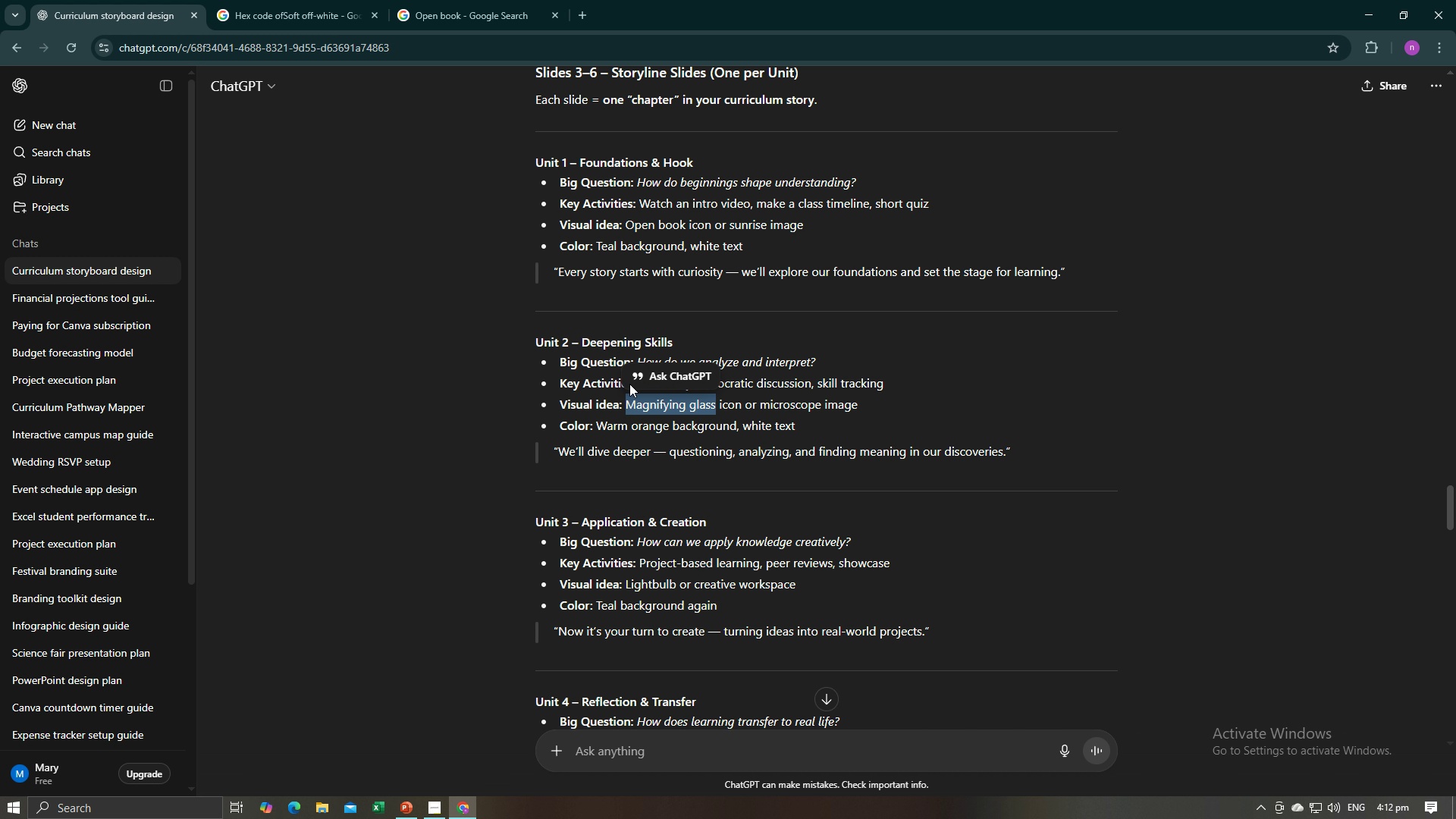 
key(Control+C)
 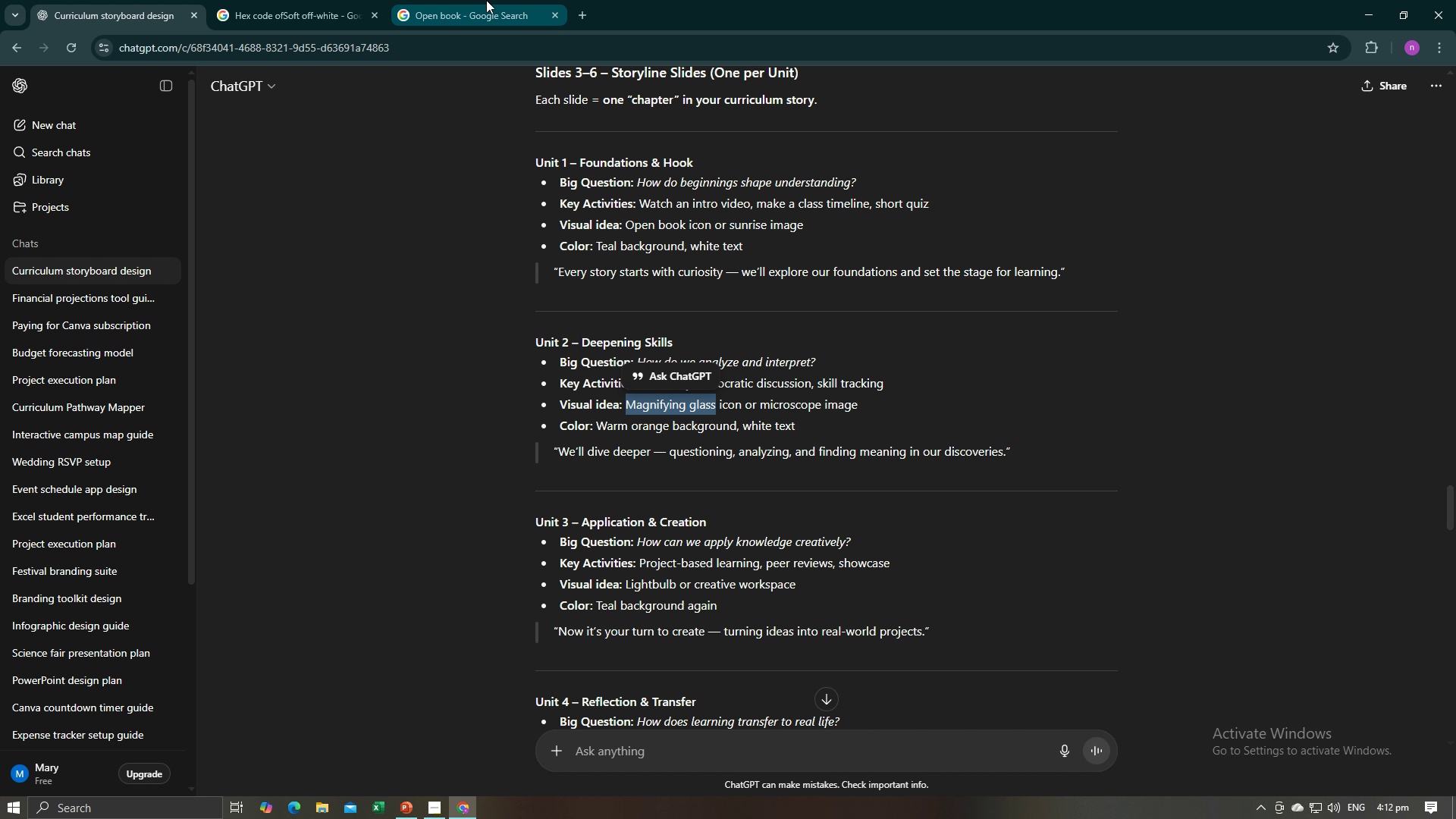 
left_click([486, 0])
 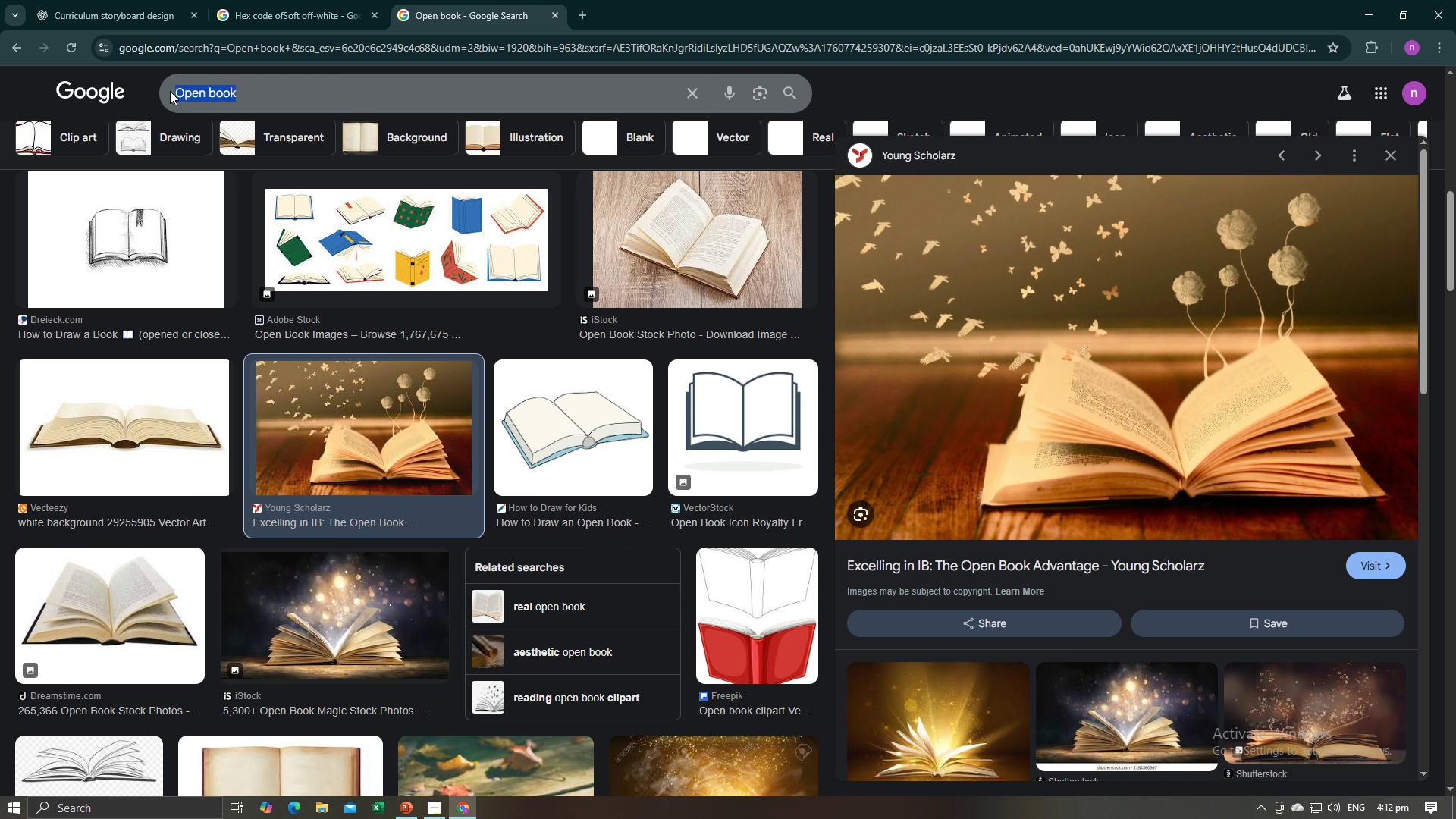 
key(Control+V)
 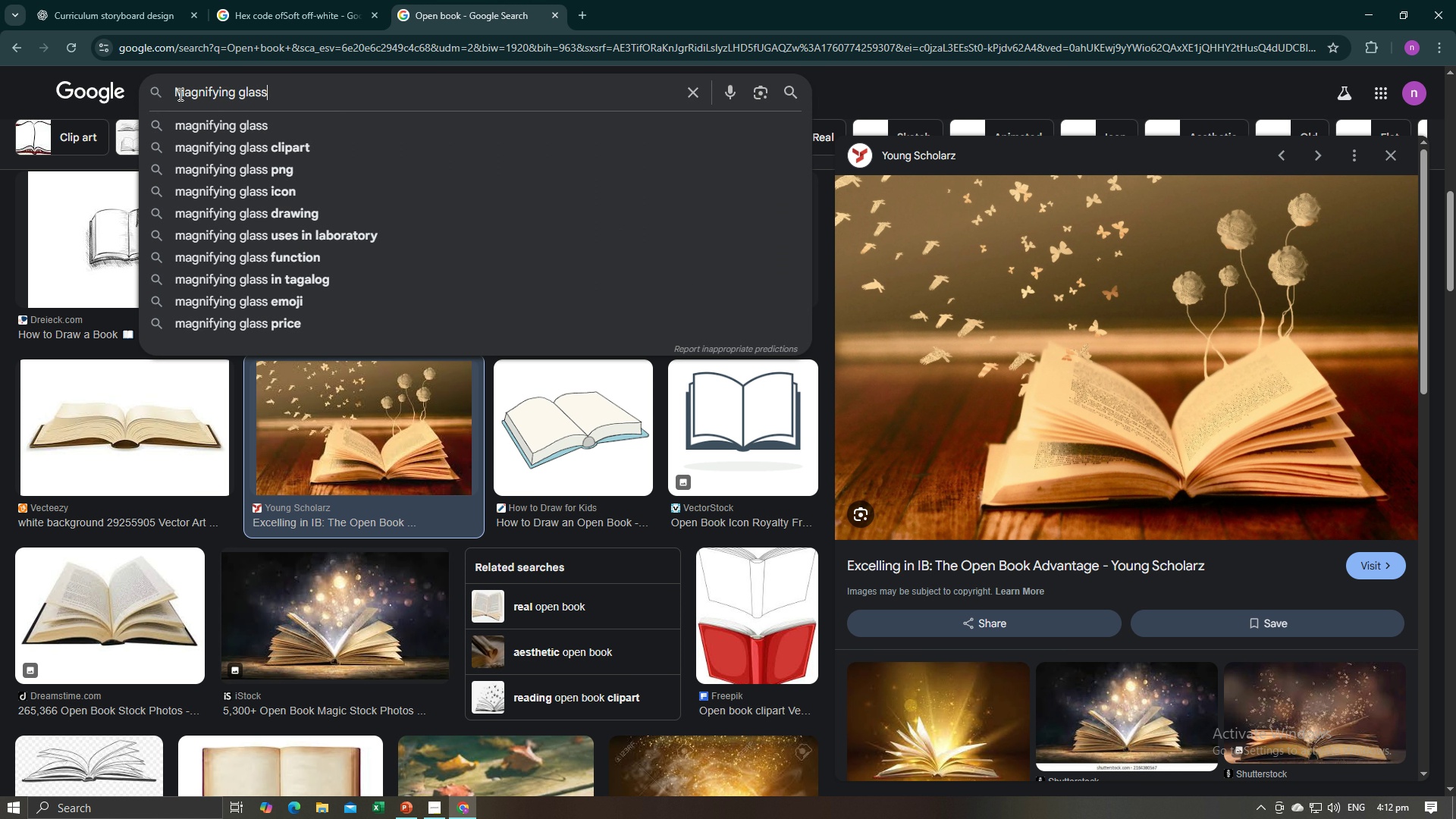 
key(Enter)
 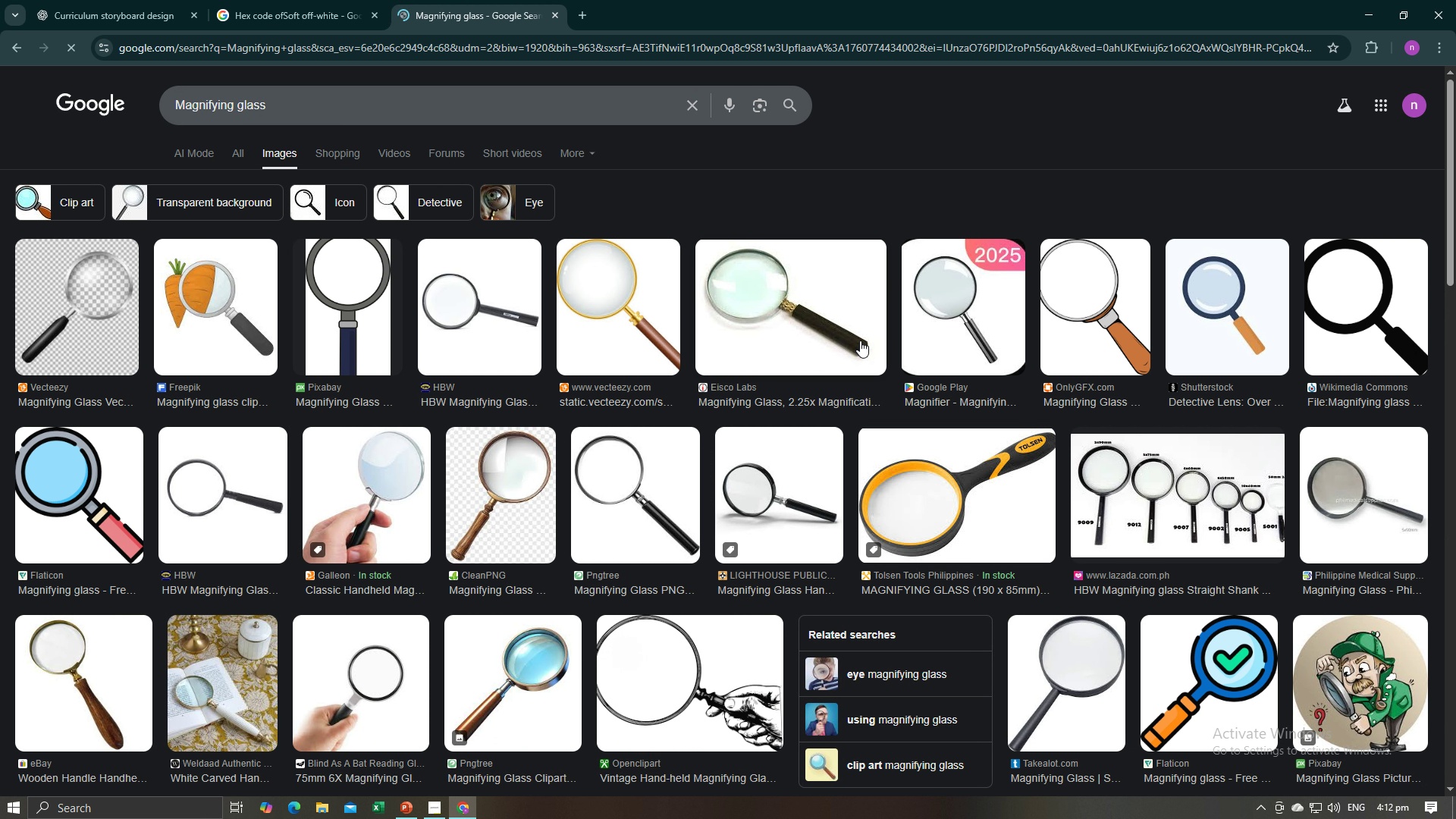 
wait(7.7)
 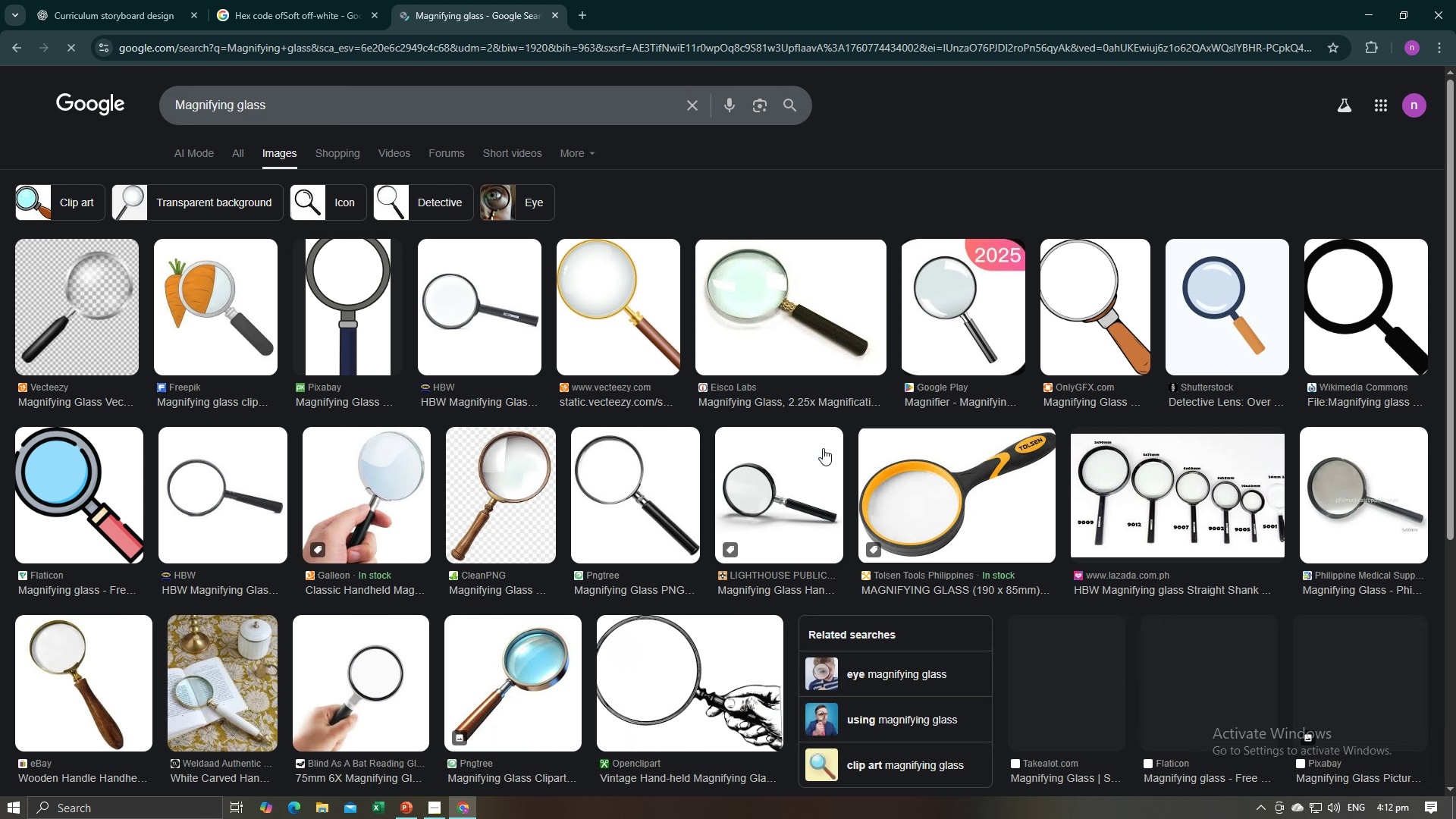 
scroll: coordinate [435, 401], scroll_direction: down, amount: 5.0
 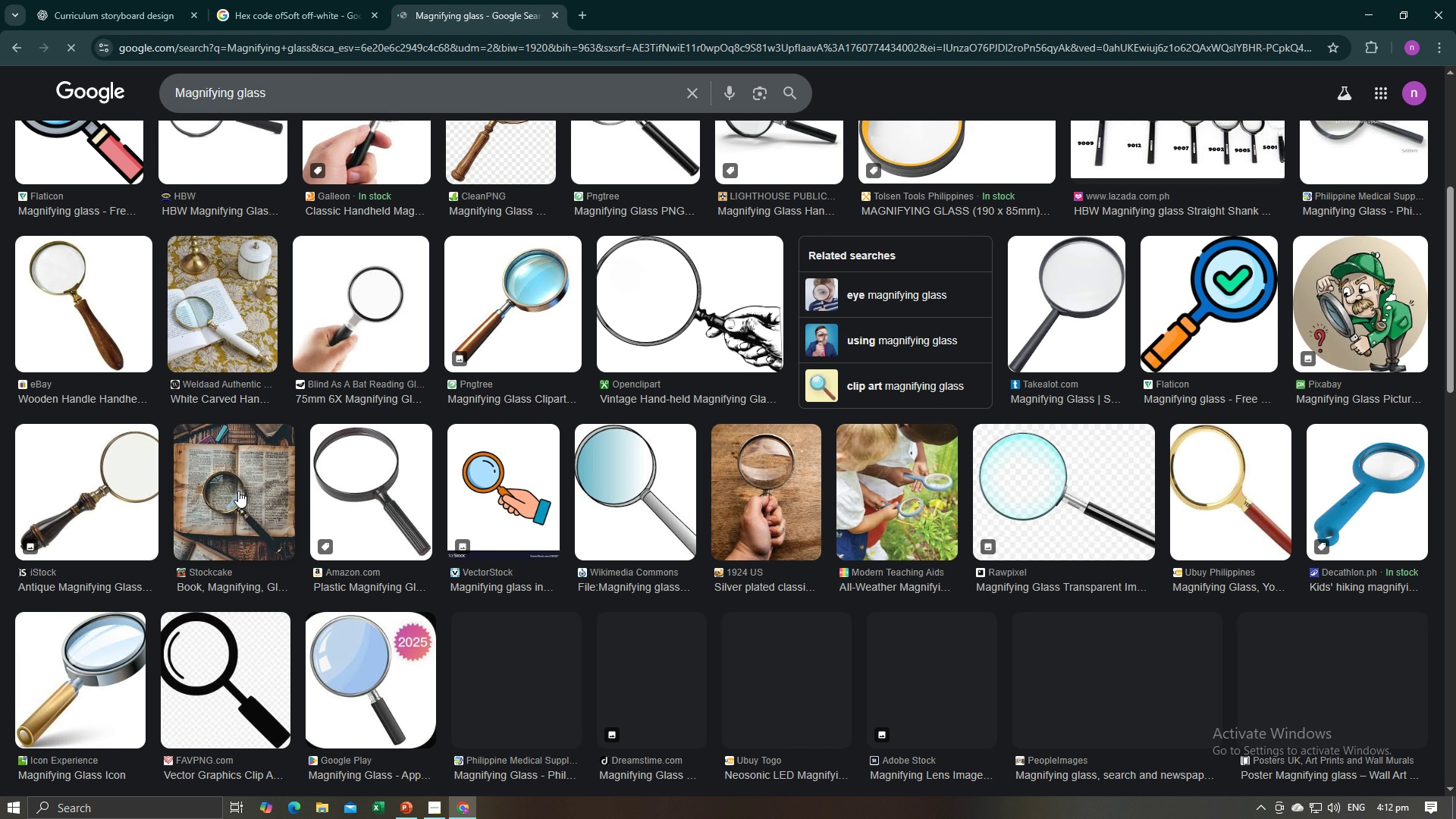 
left_click([238, 491])
 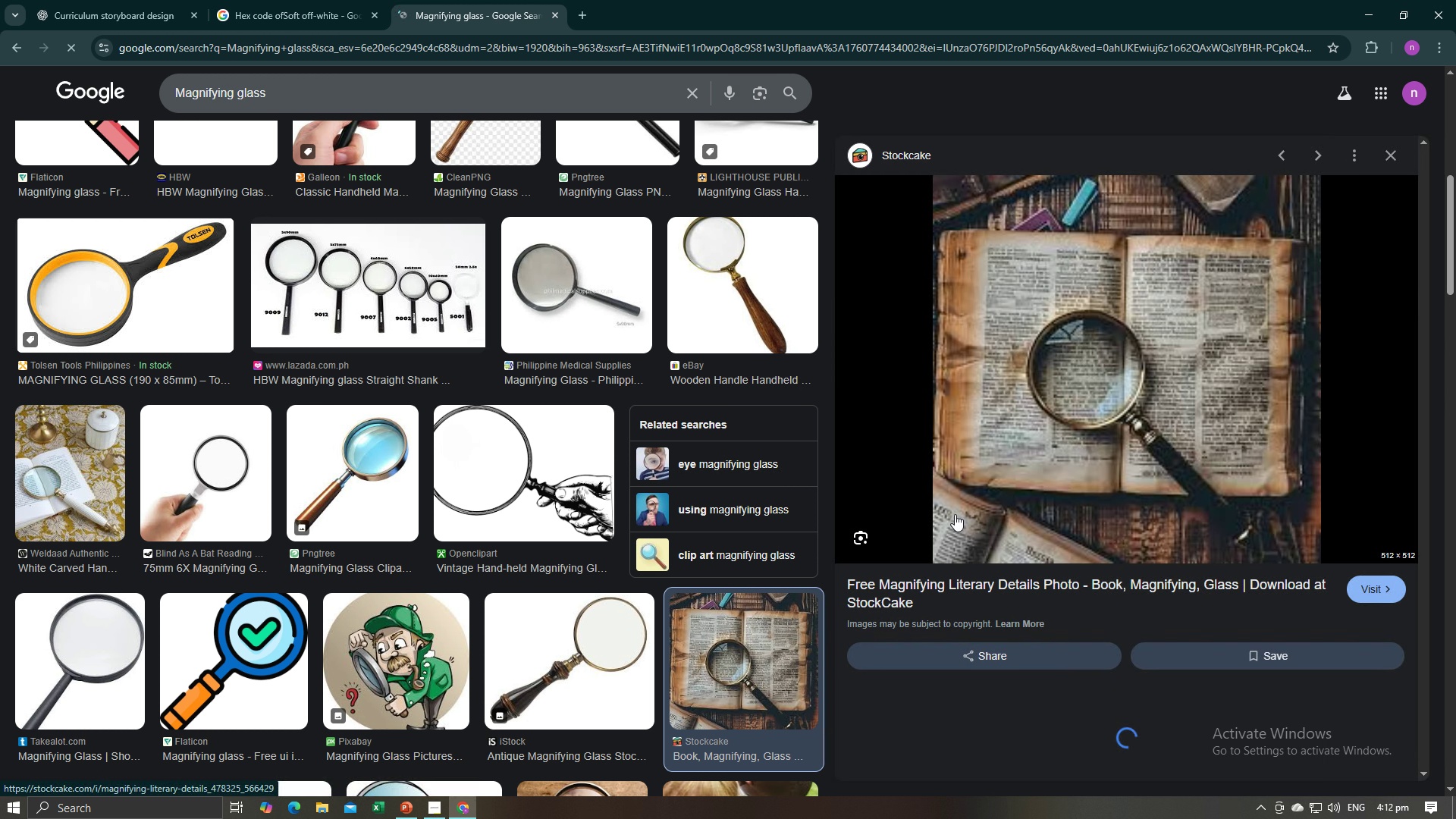 
scroll: coordinate [797, 573], scroll_direction: down, amount: 11.0
 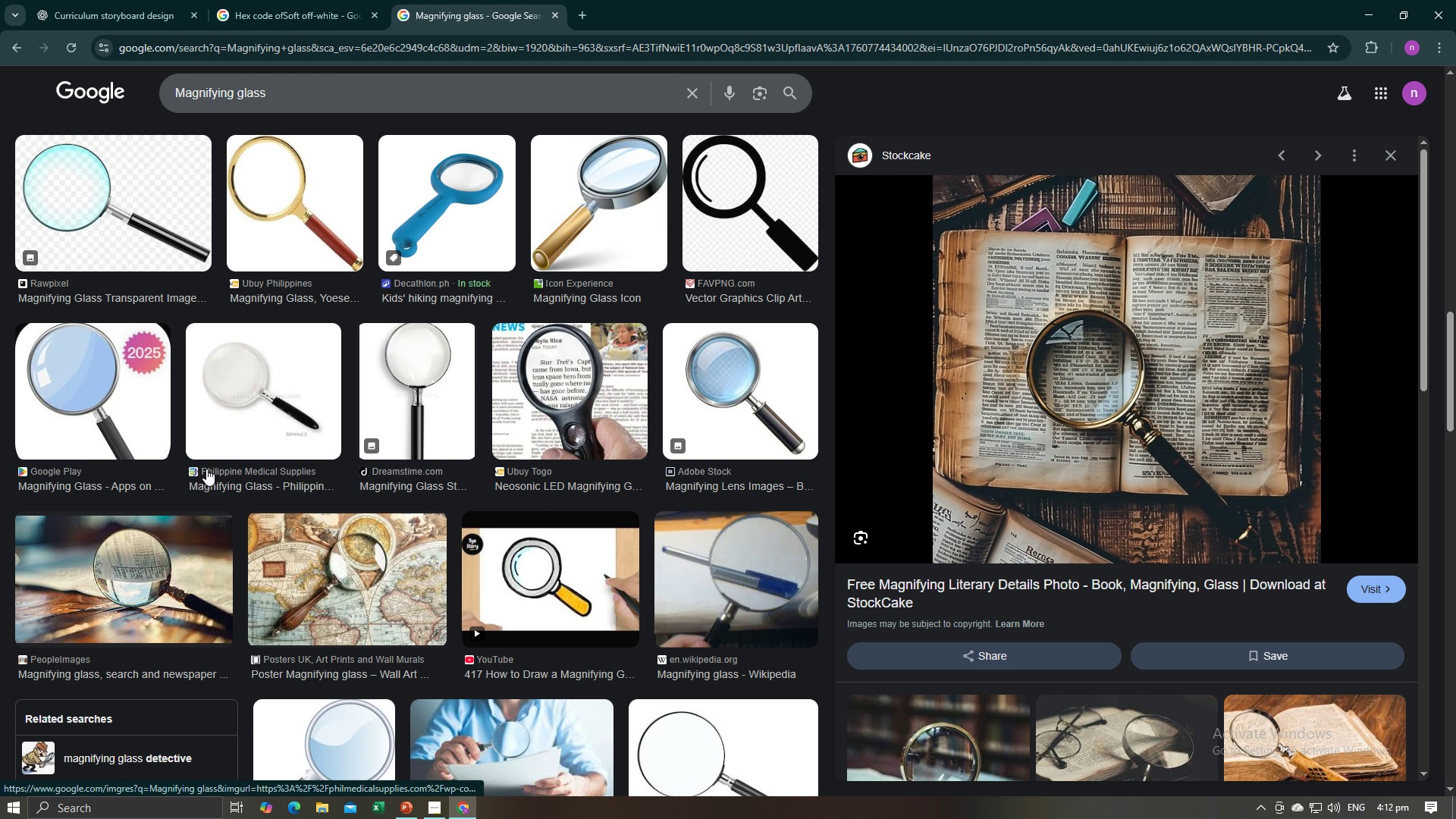 
left_click([175, 546])
 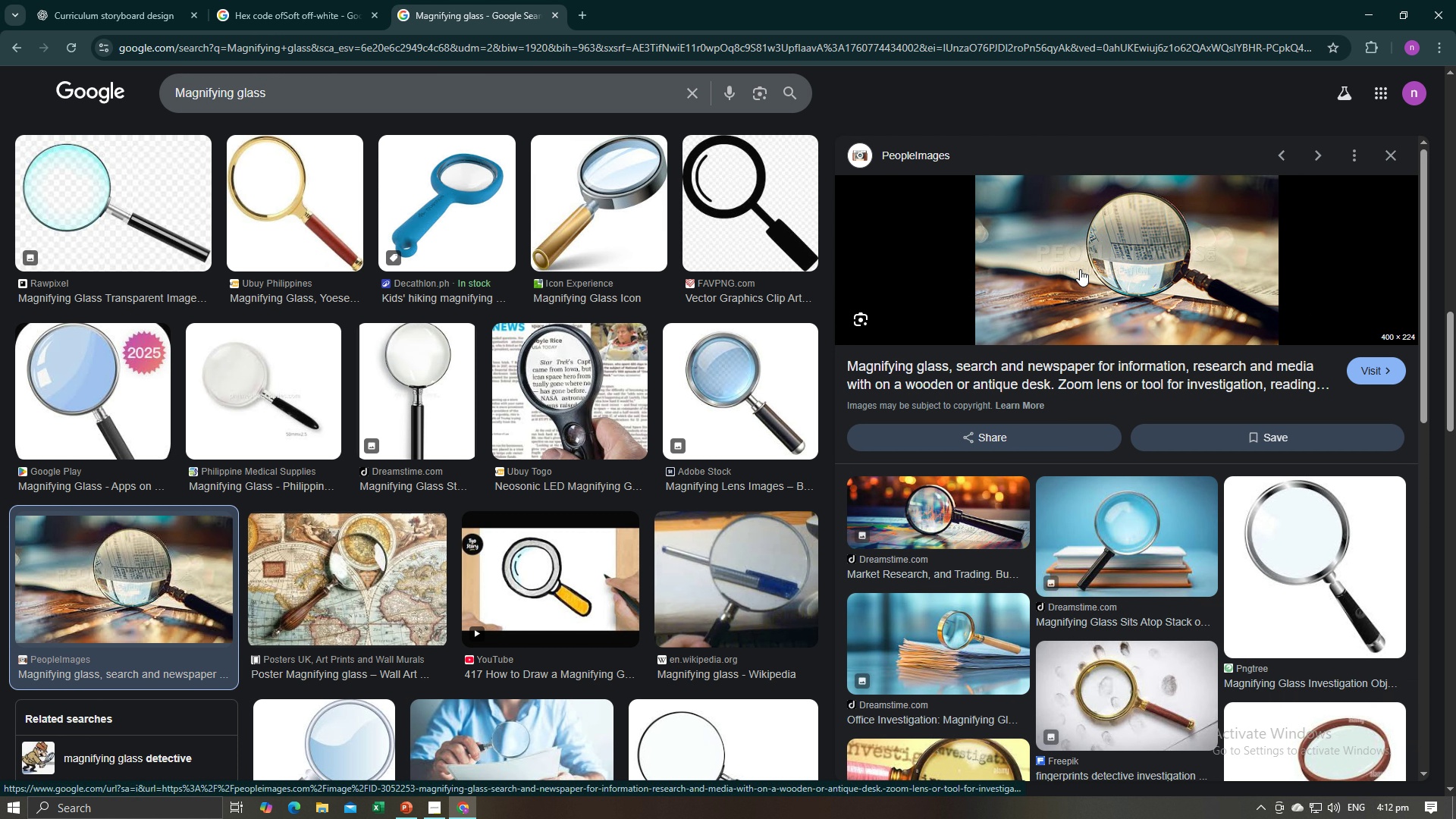 
right_click([1080, 269])
 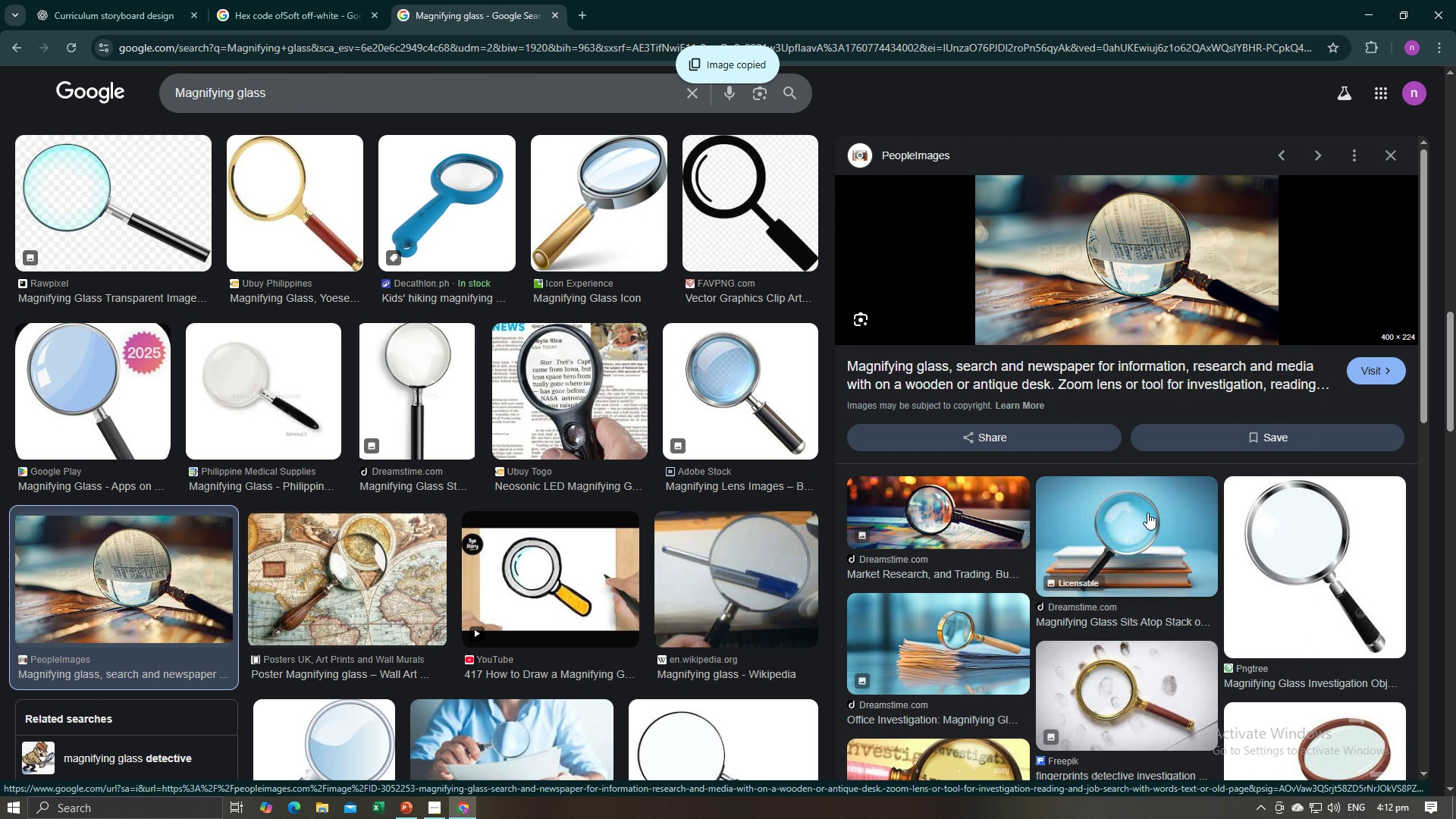 
left_click([1147, 513])
 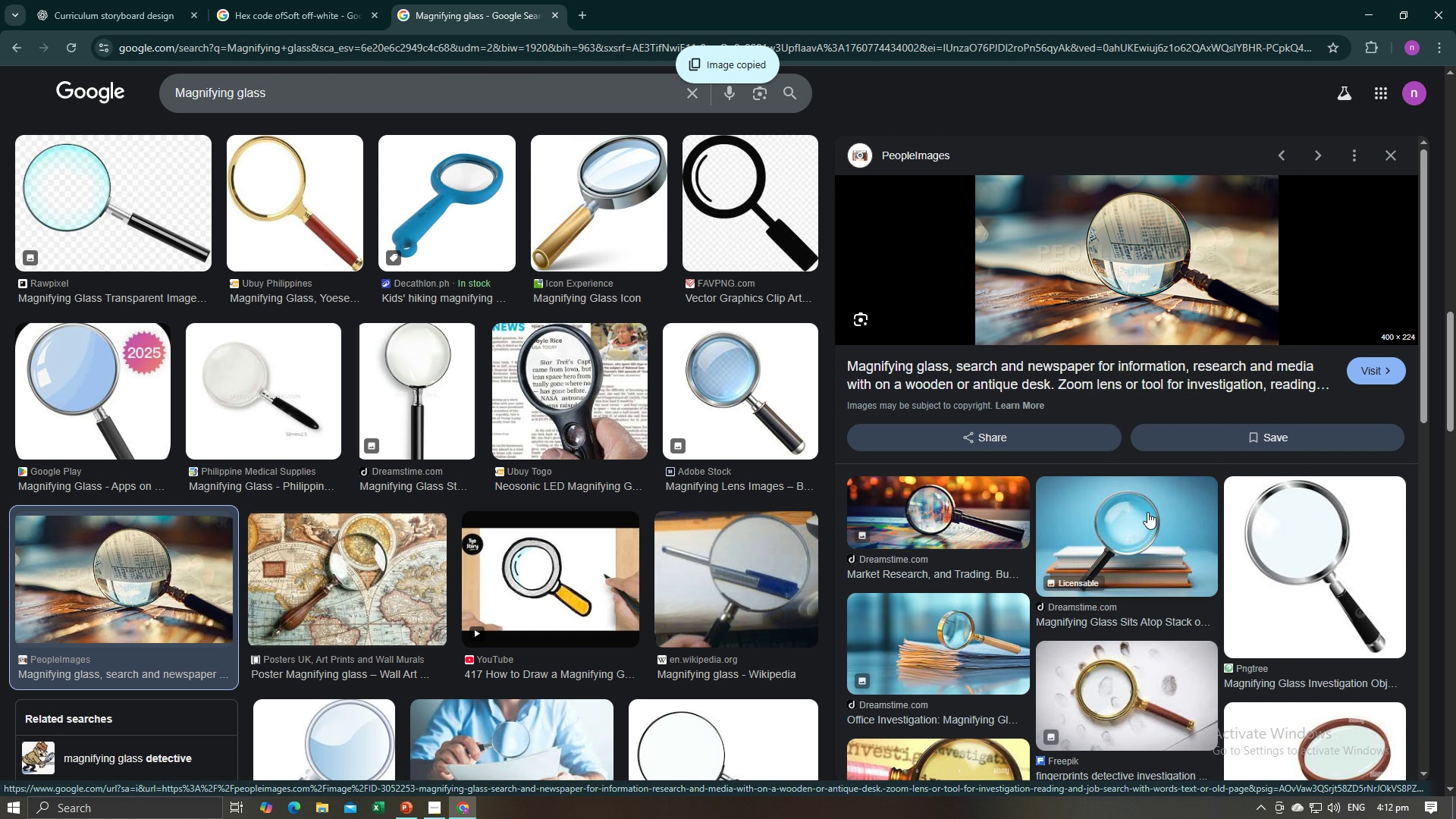 
key(Alt+AltLeft)
 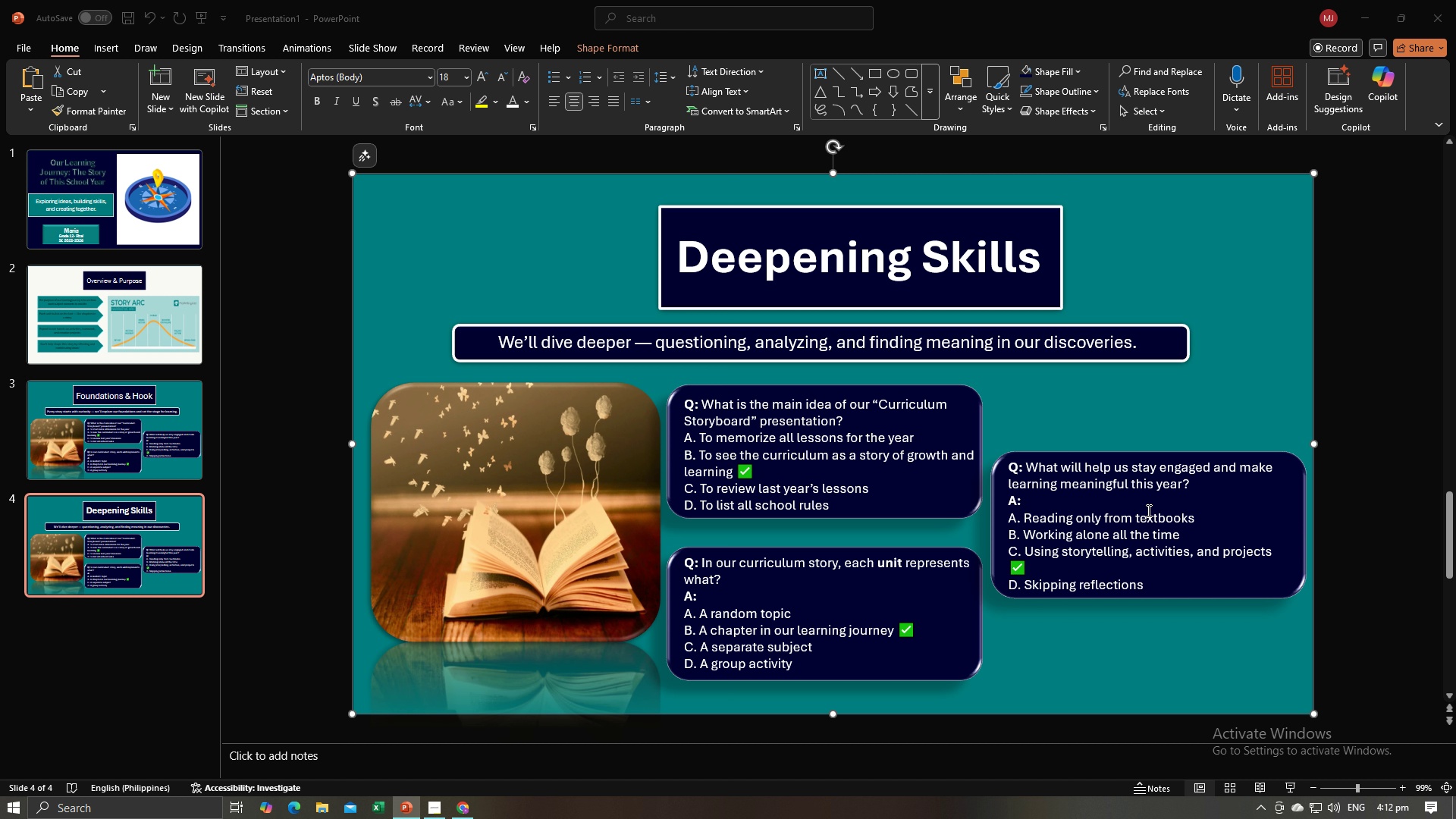 
key(Alt+Tab)
 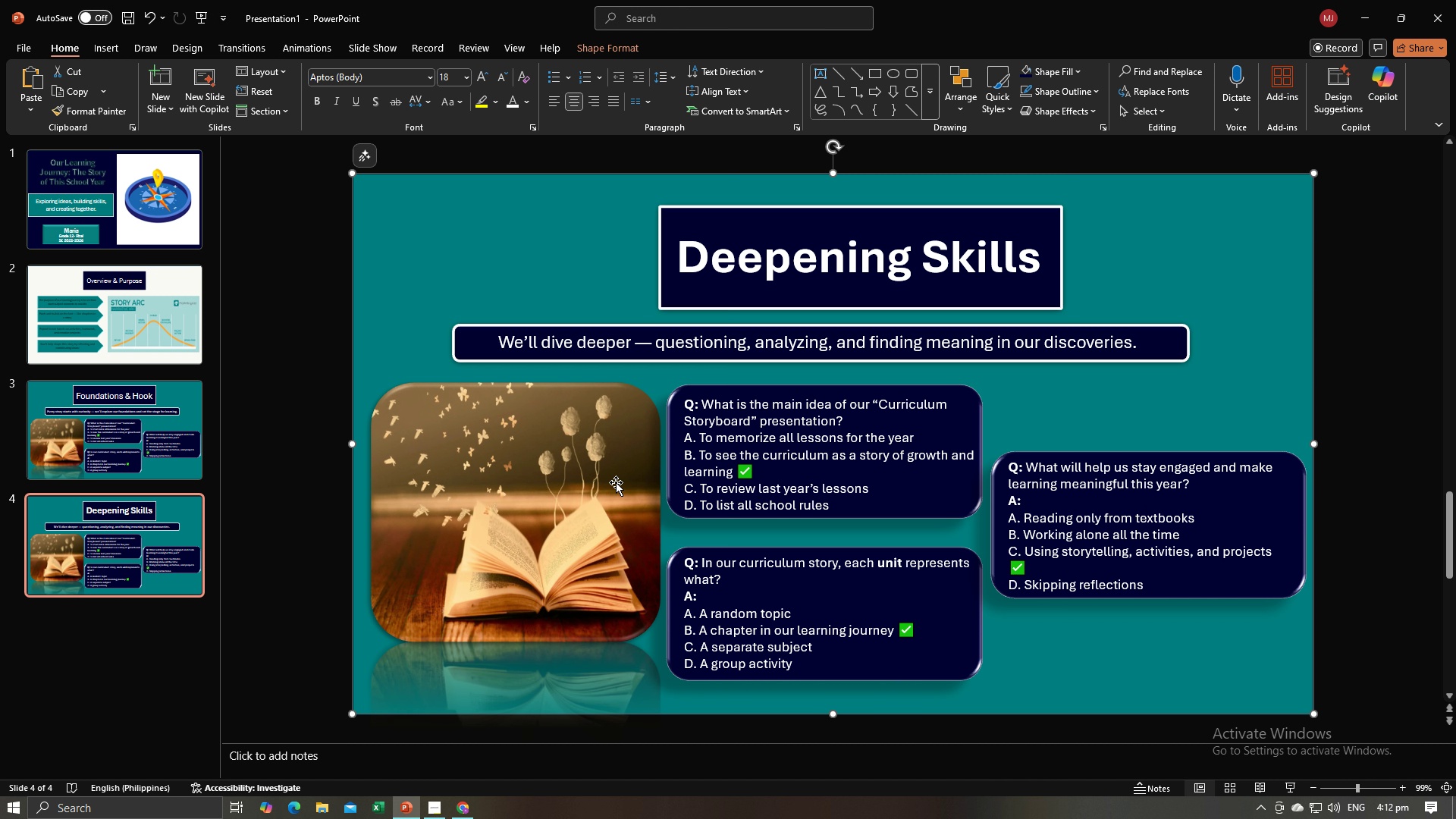 
left_click([616, 482])
 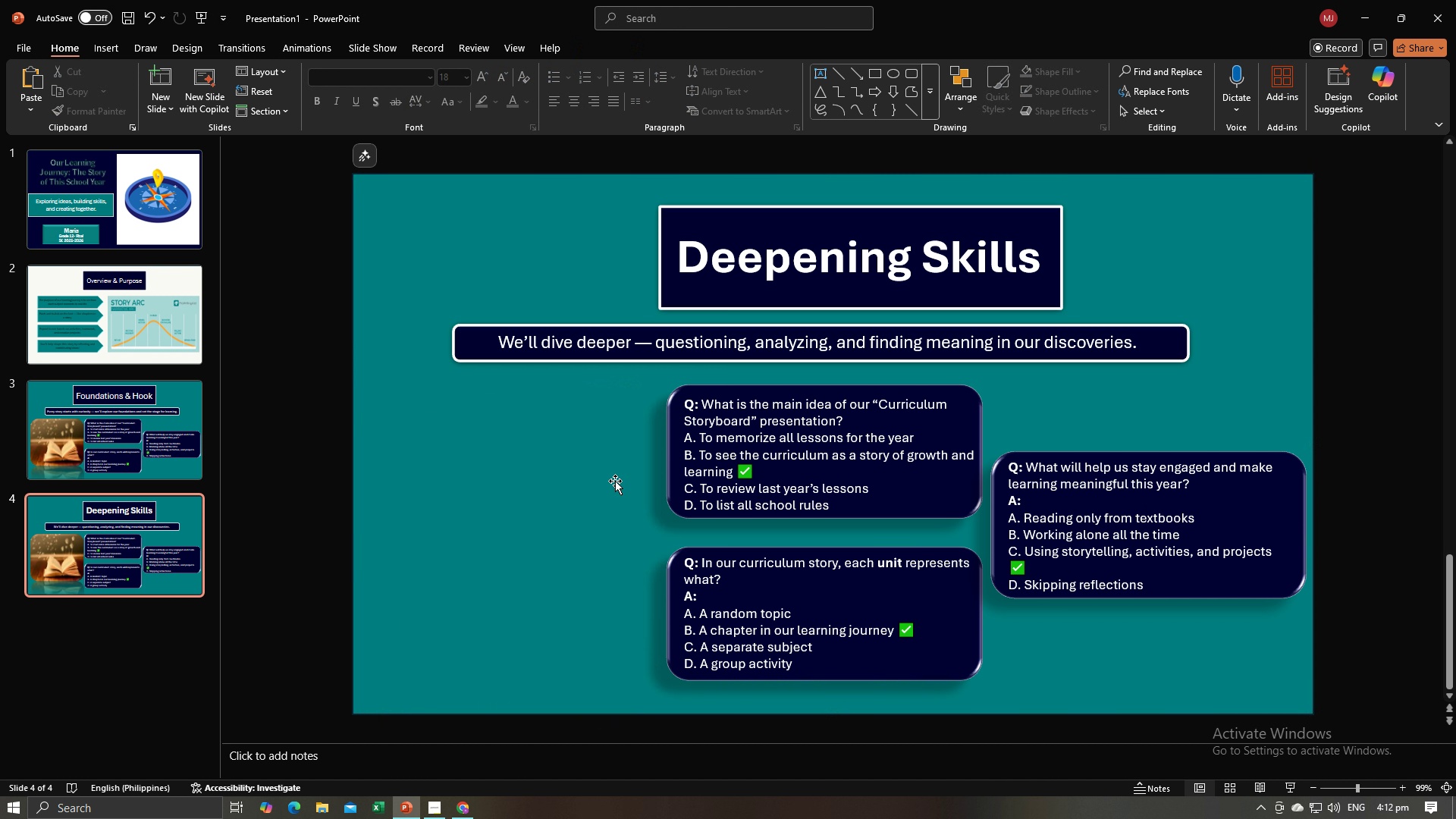 
key(Backspace)
 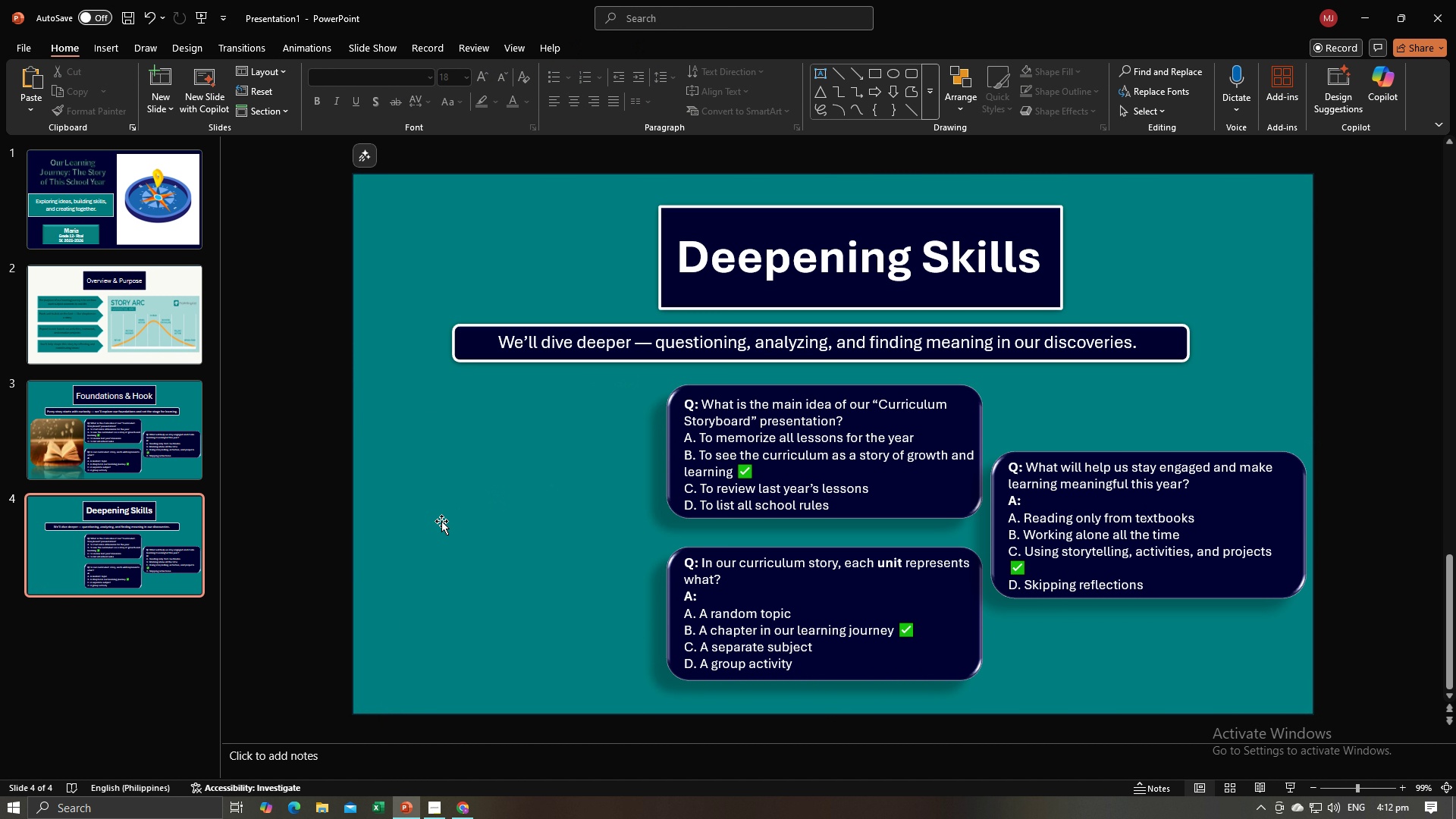 
key(Control+V)
 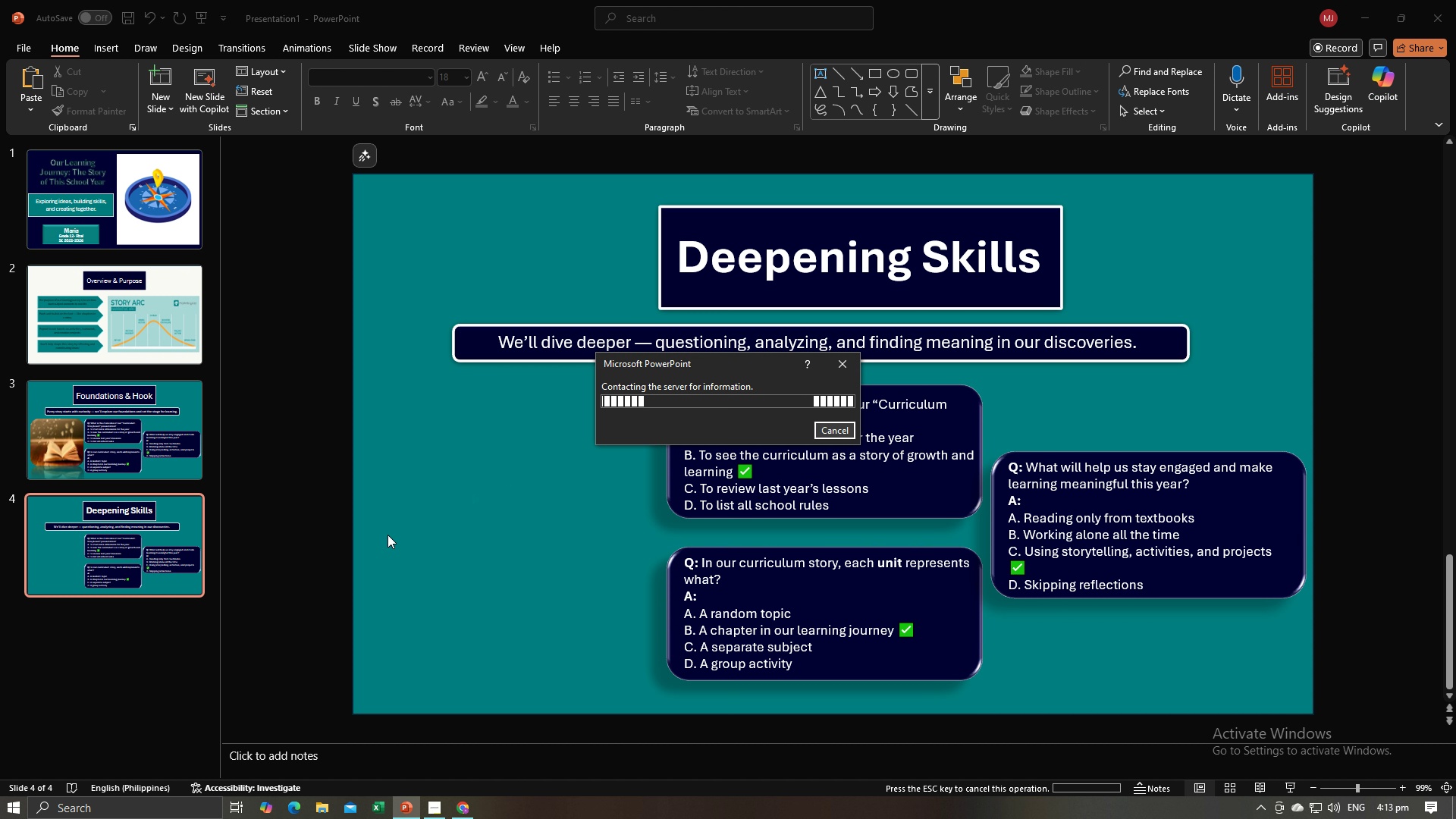 
wait(9.33)
 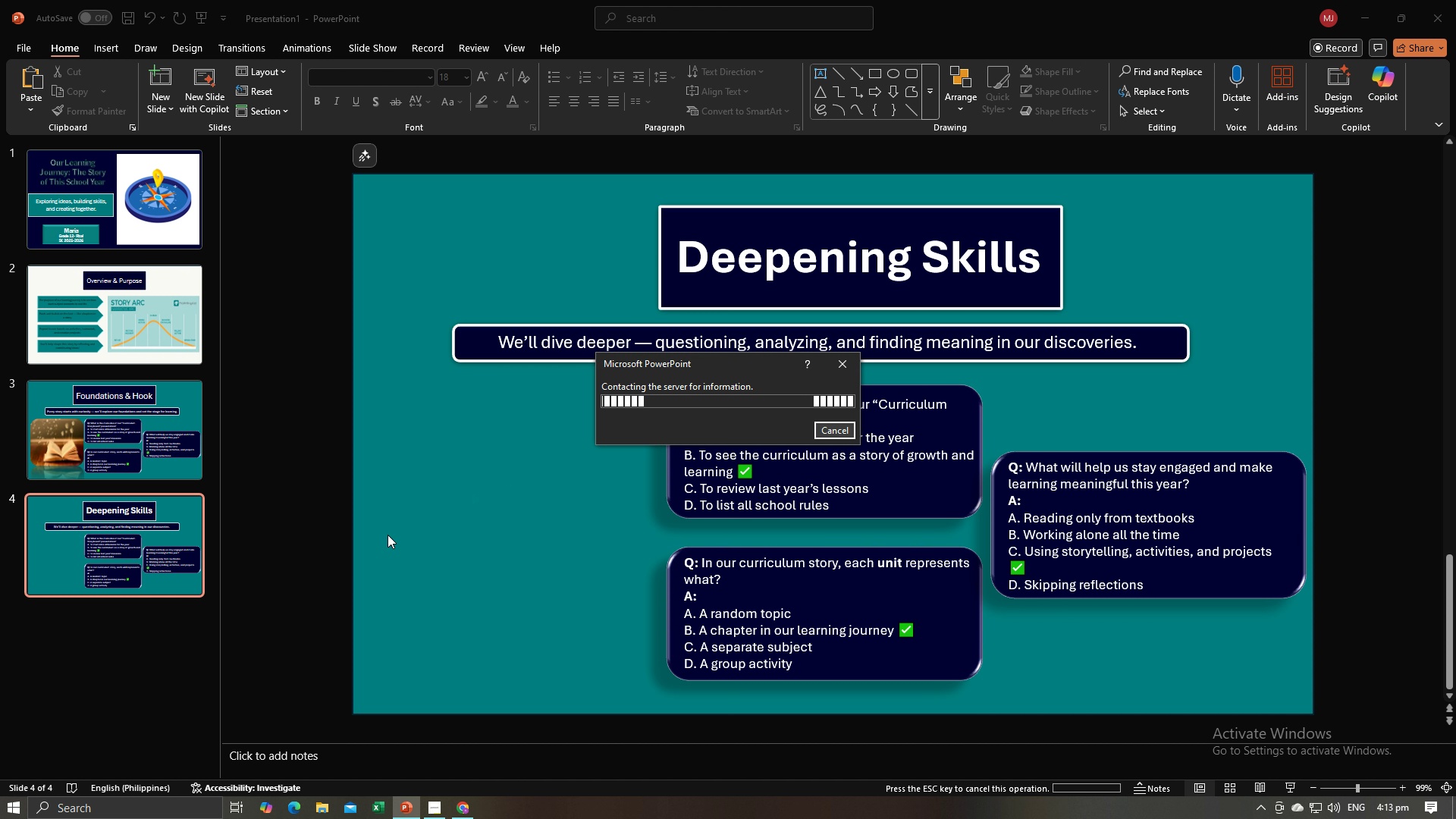 
key(Alt+AltLeft)
 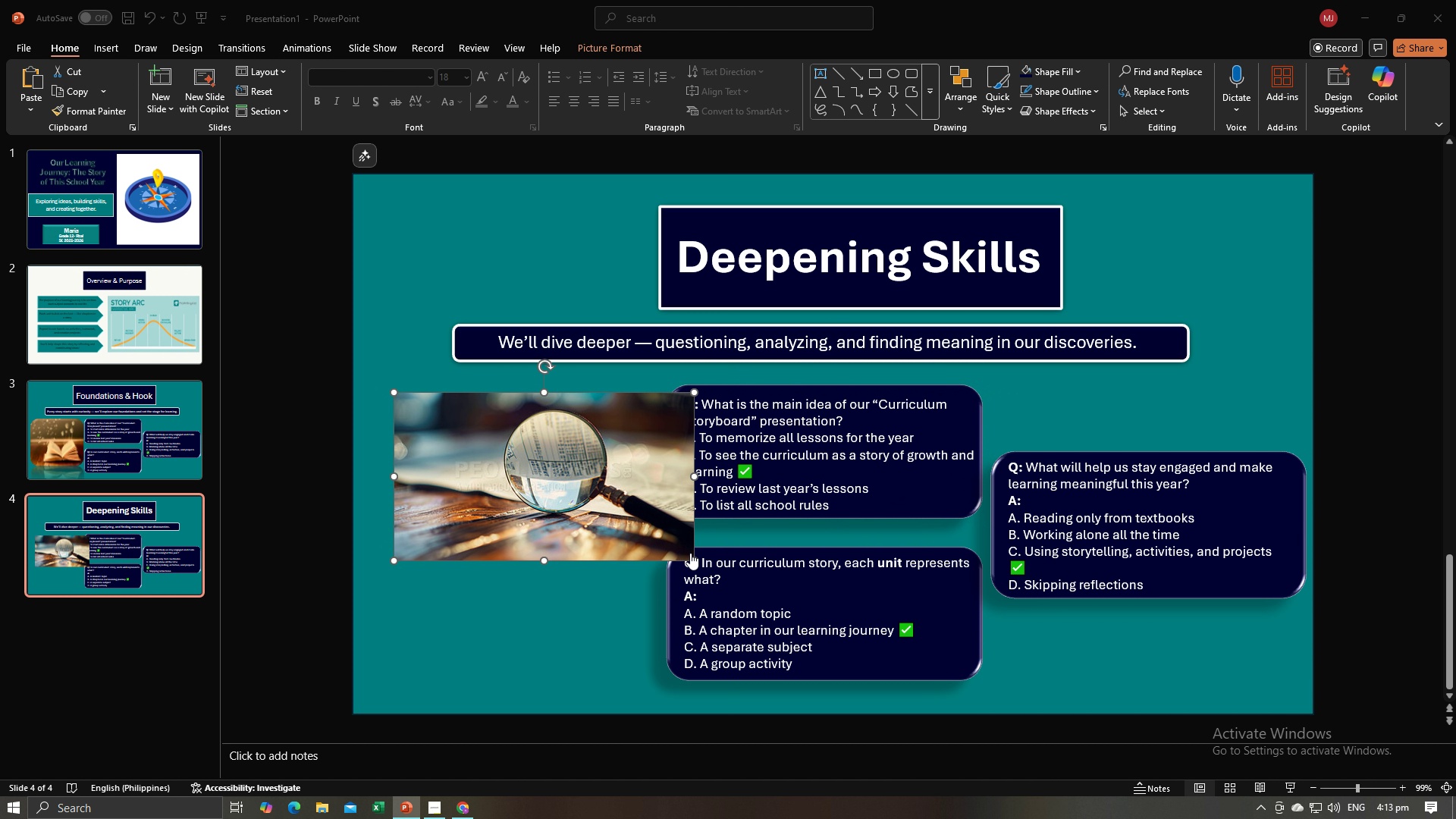 
key(Alt+Tab)
 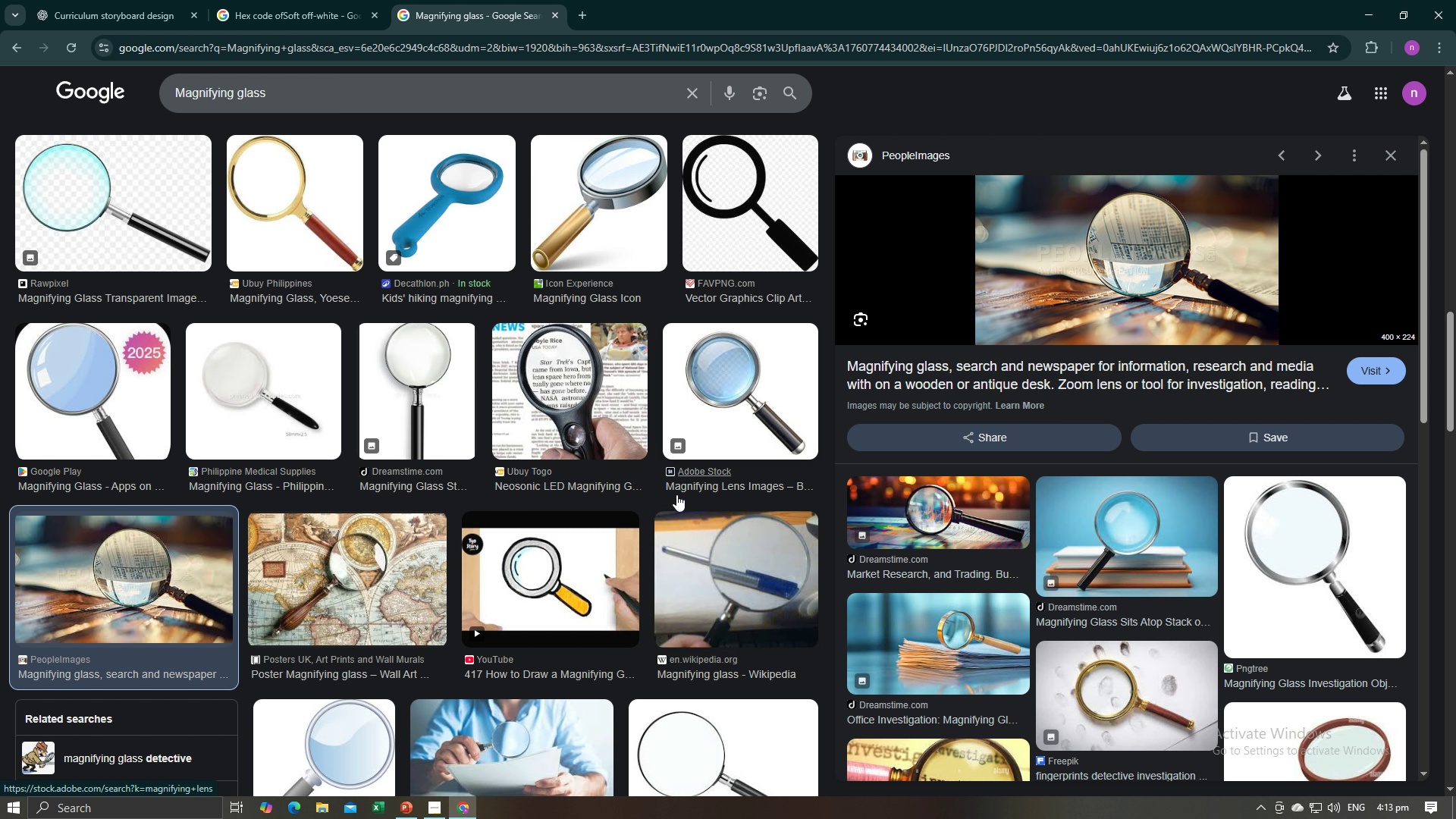 
hold_key(key=AltLeft, duration=0.82)
 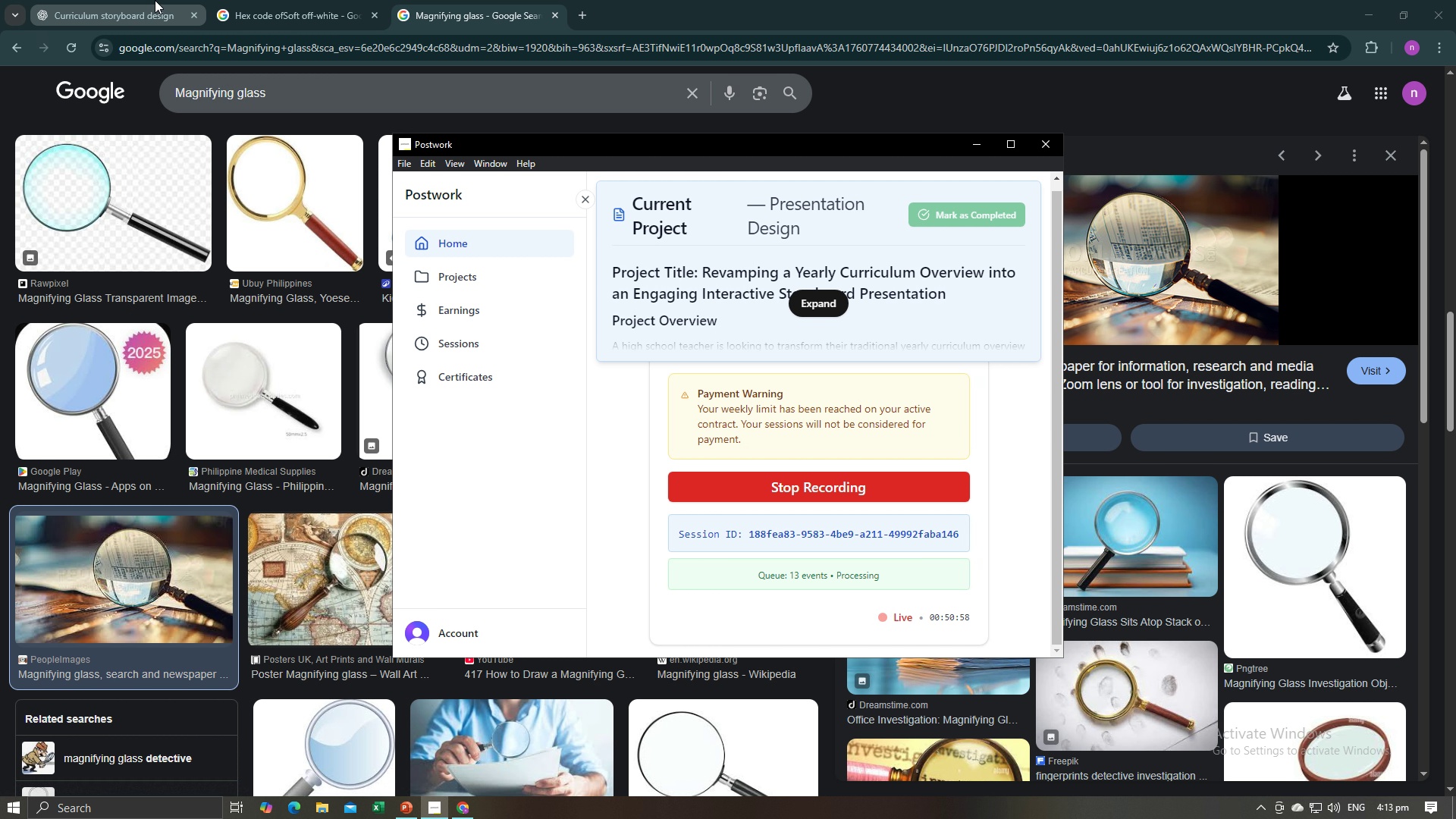 
hold_key(key=Tab, duration=0.54)